 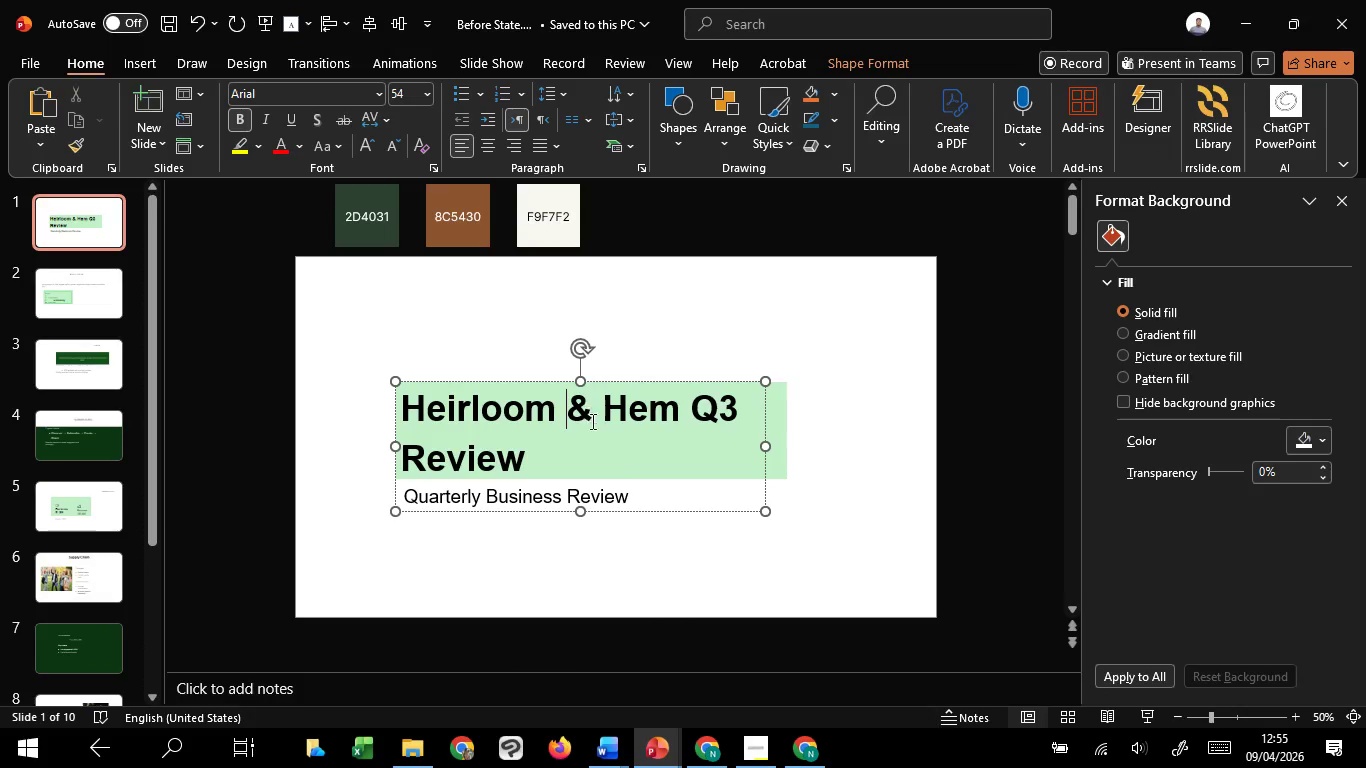 
left_click([640, 512])
 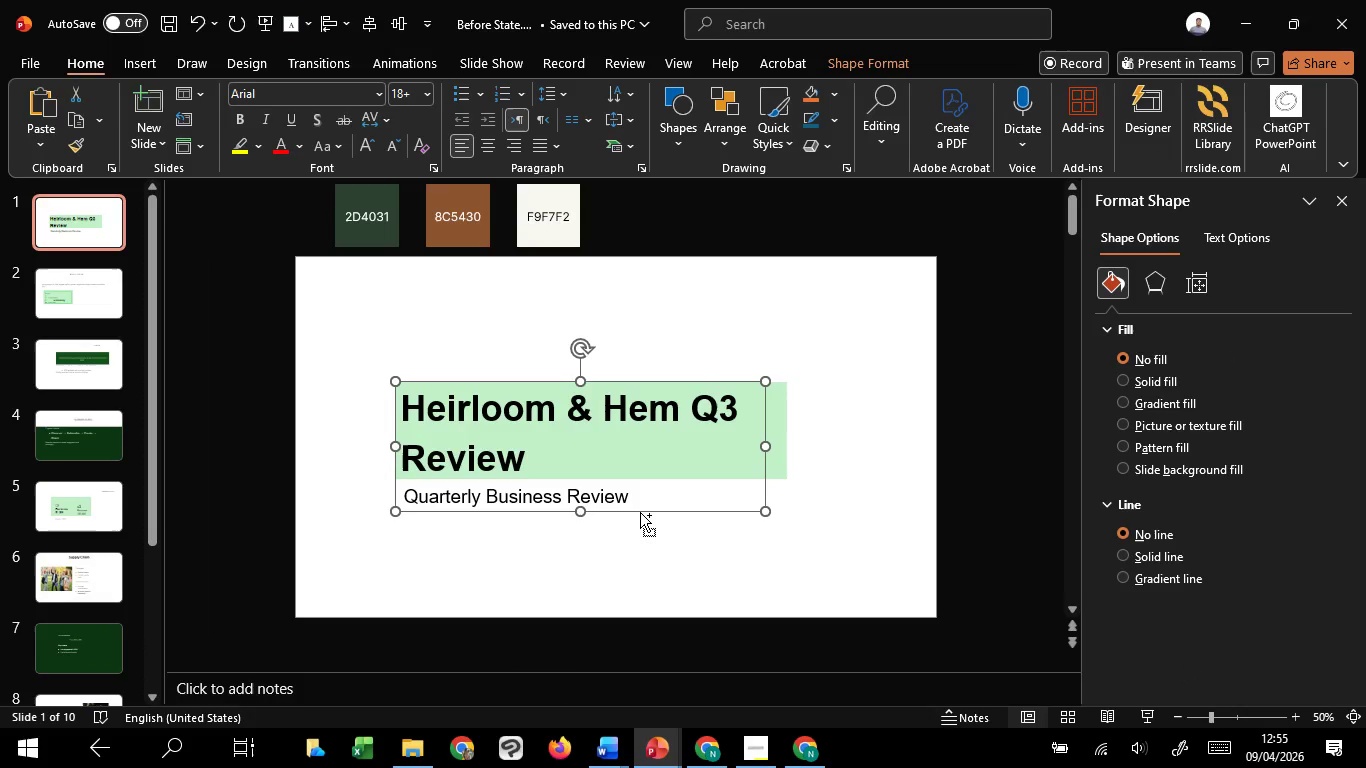 
key(Control+C)
 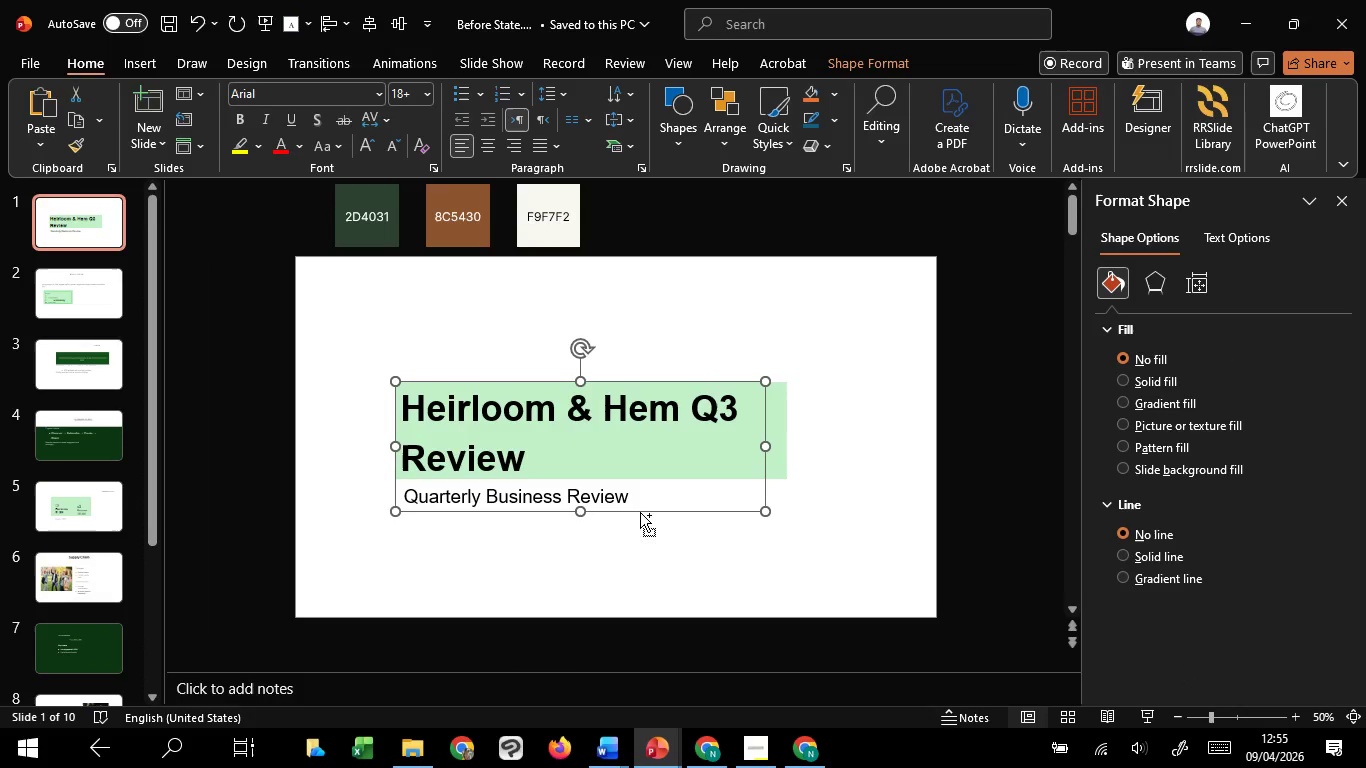 
key(Control+C)
 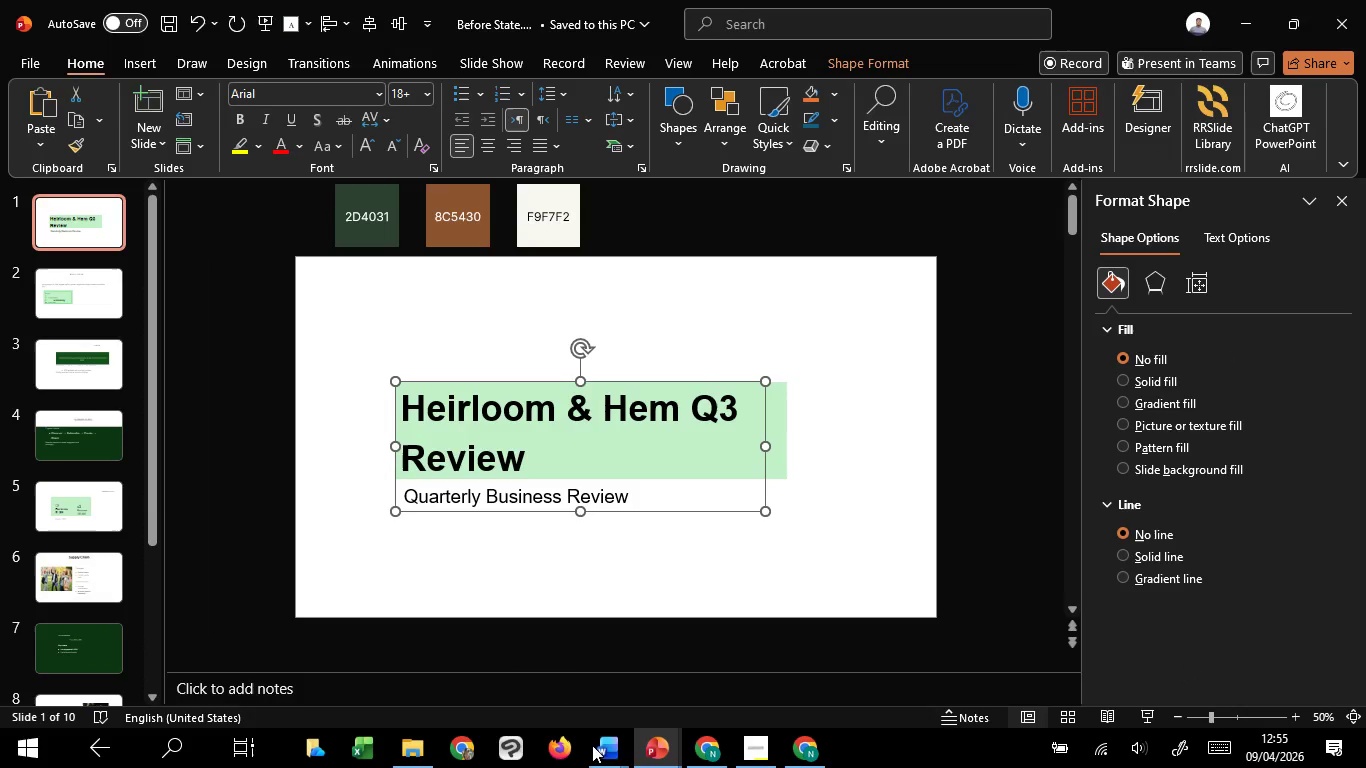 
key(Control+C)
 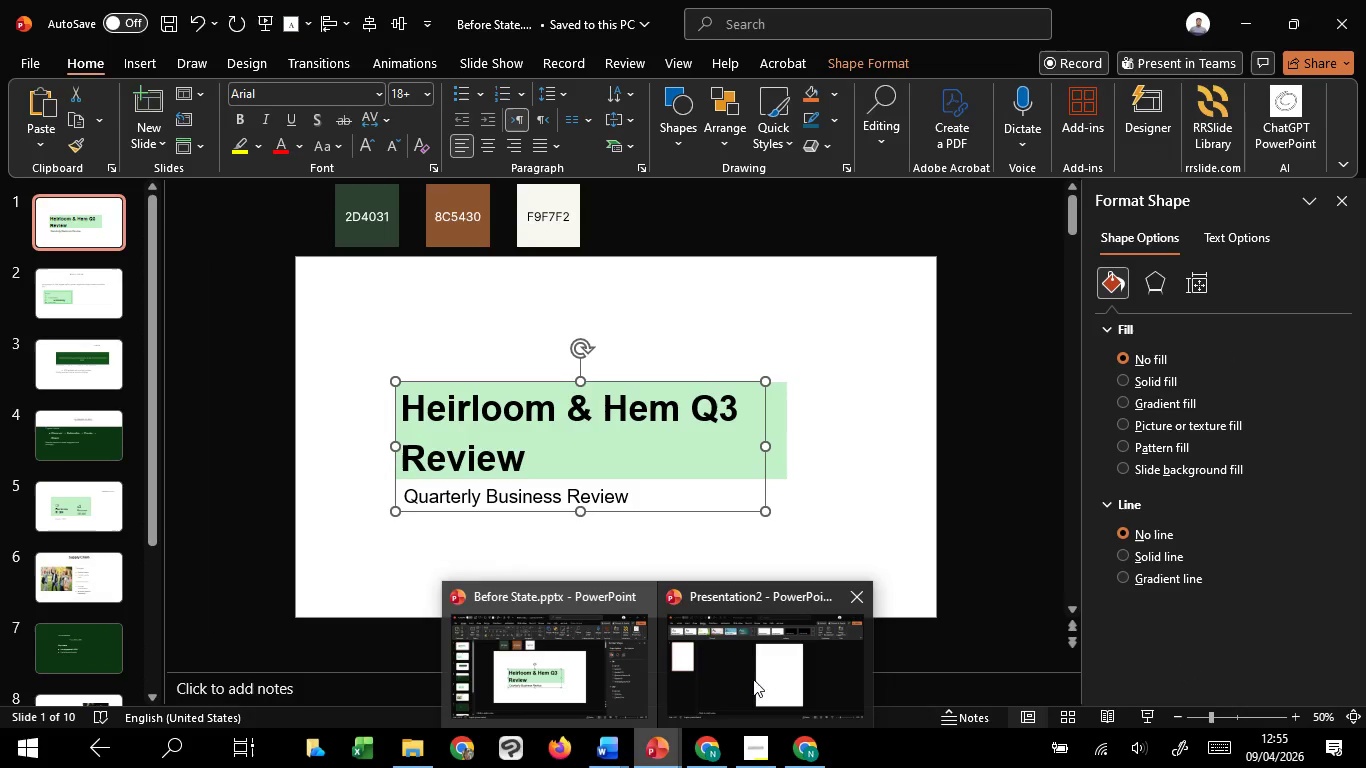 
left_click([772, 656])
 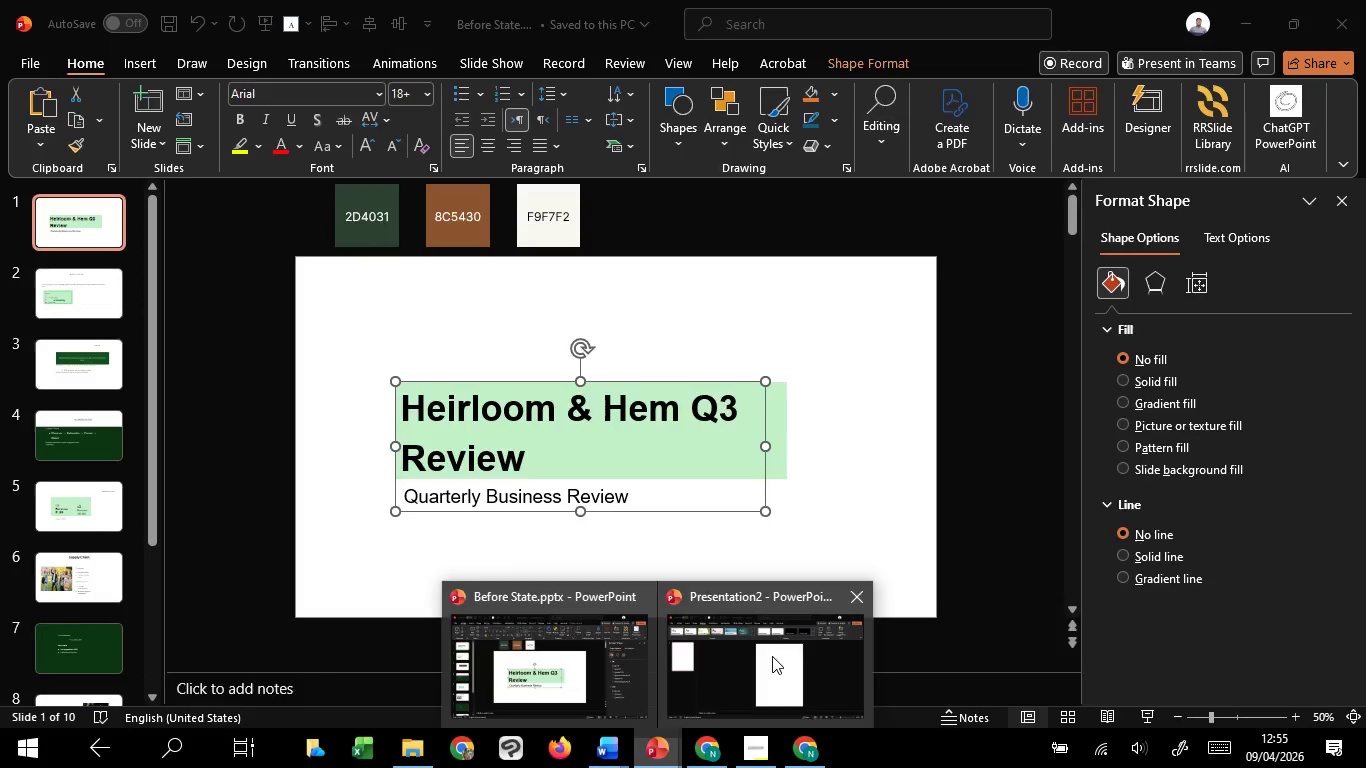 
key(Control+V)
 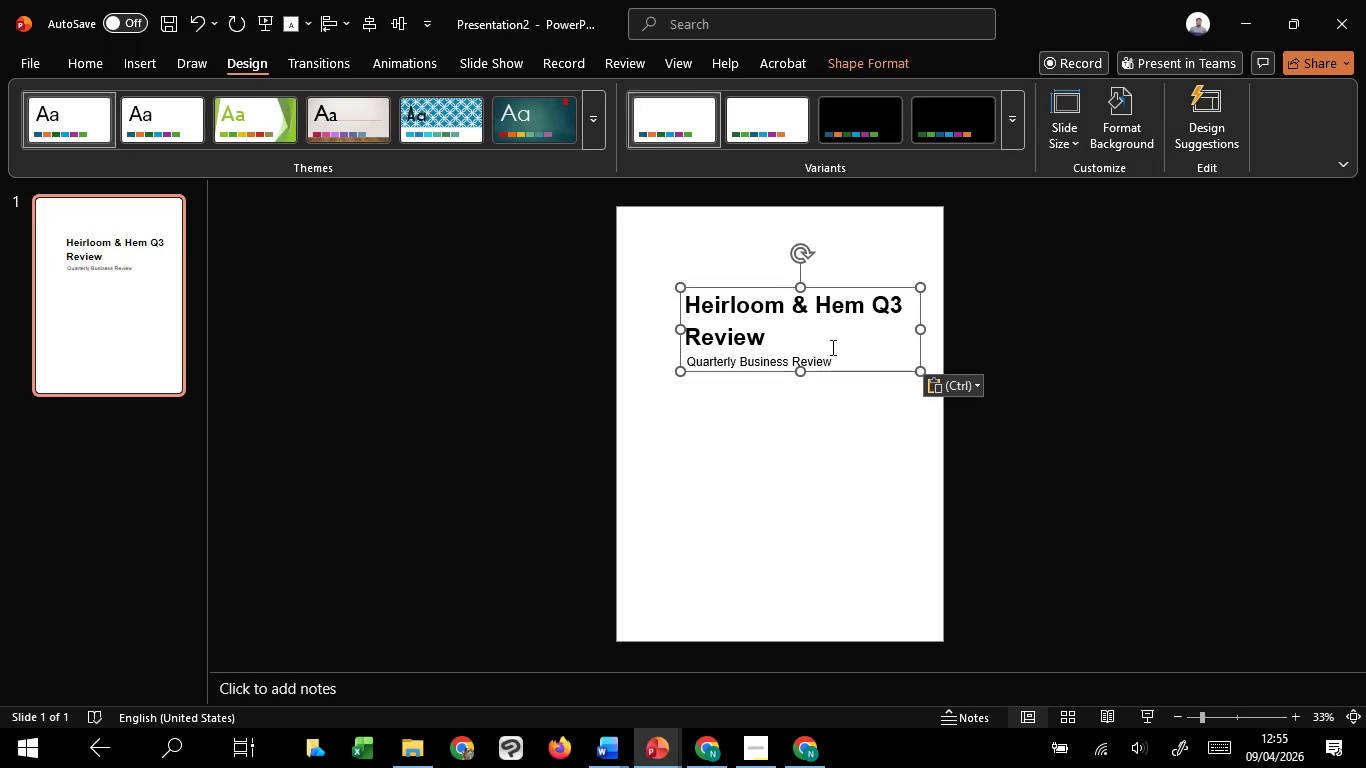 
left_click_drag(start_coordinate=[832, 347], to_coordinate=[705, 297])
 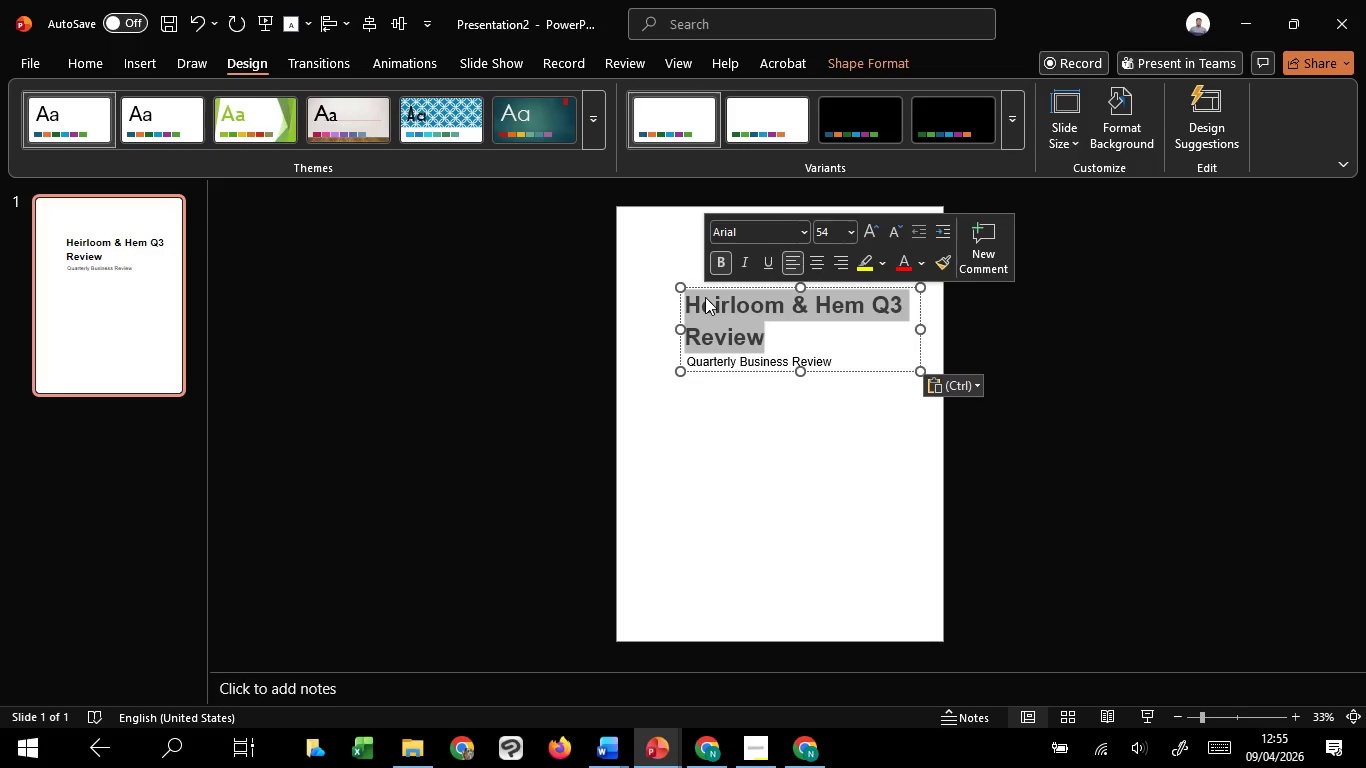 
type(1. V)
key(Backspace)
type(visual hierarchy - )
key(Backspace)
key(Backspace)
 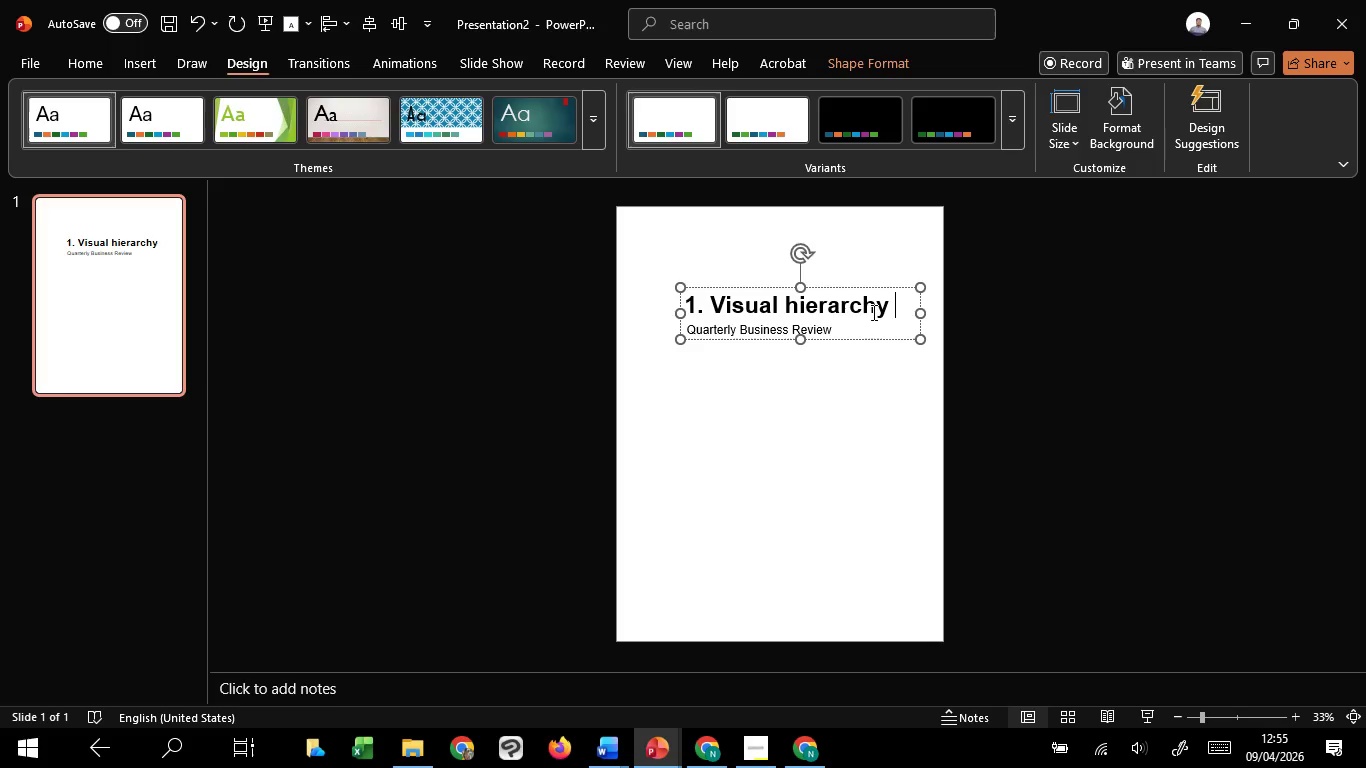 
left_click_drag(start_coordinate=[849, 324], to_coordinate=[691, 345])
 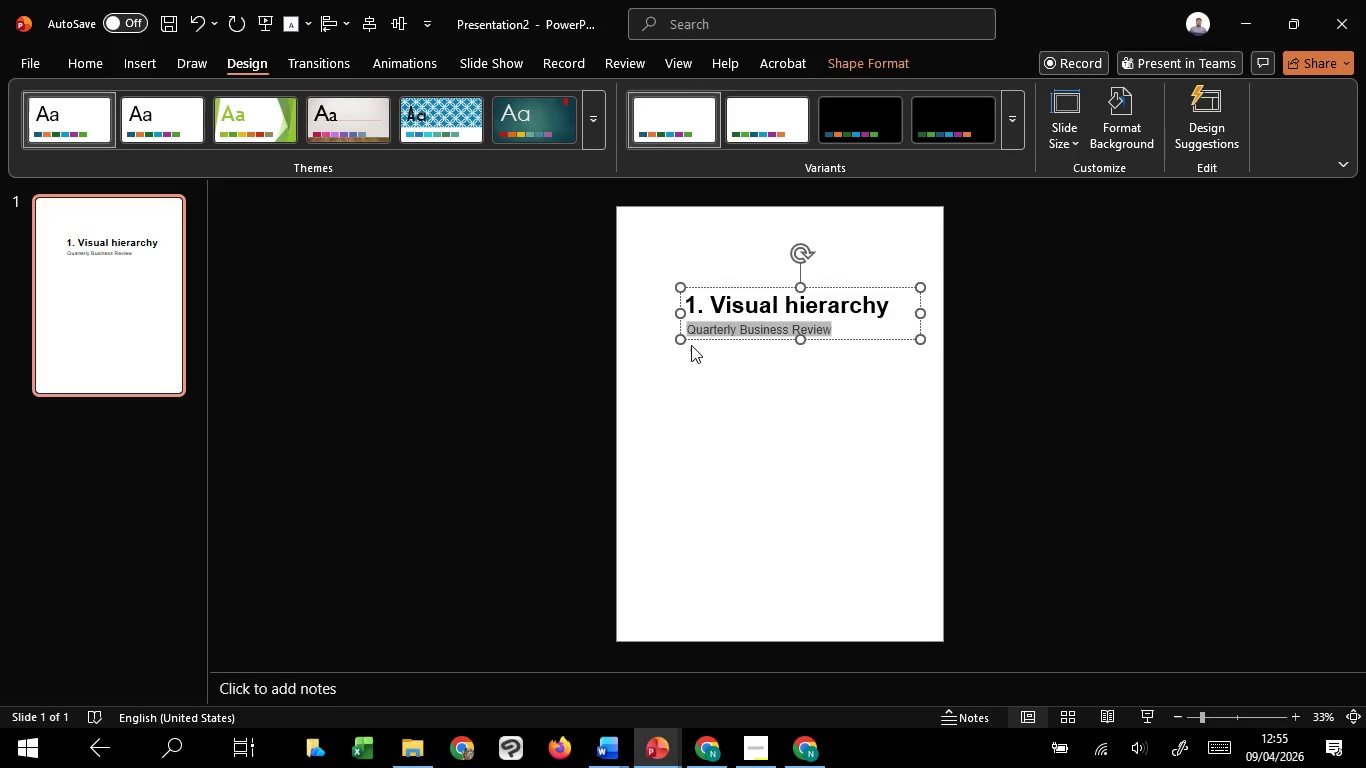 
key(Backspace)
 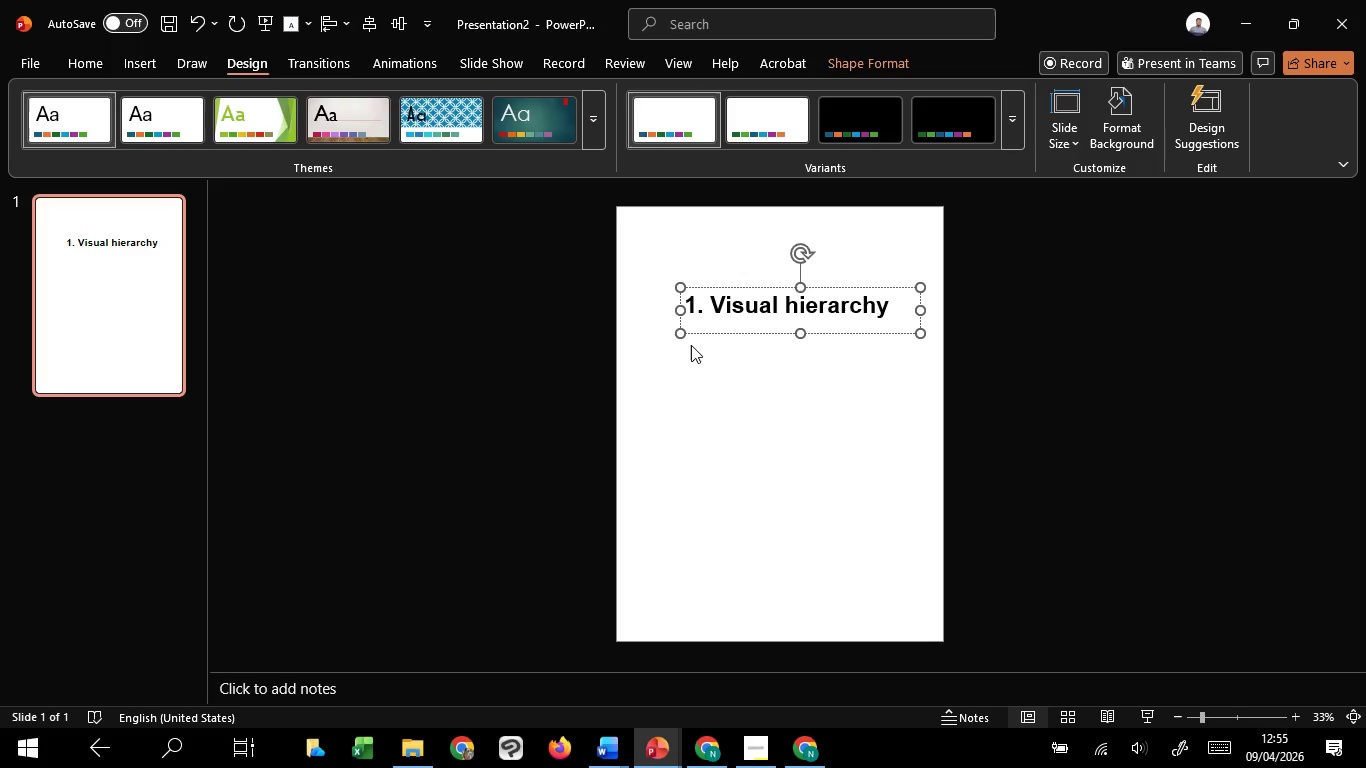 
key(Backspace)
 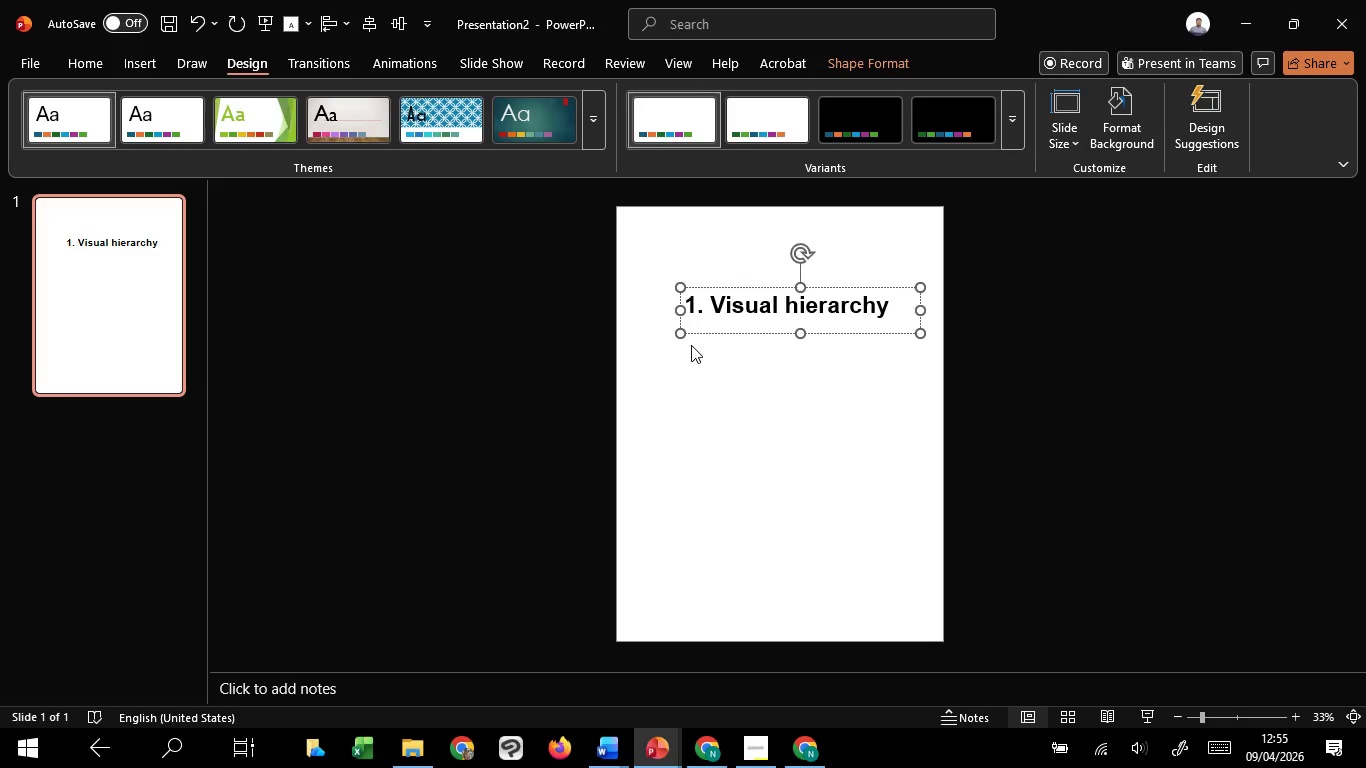 
key(Backspace)
 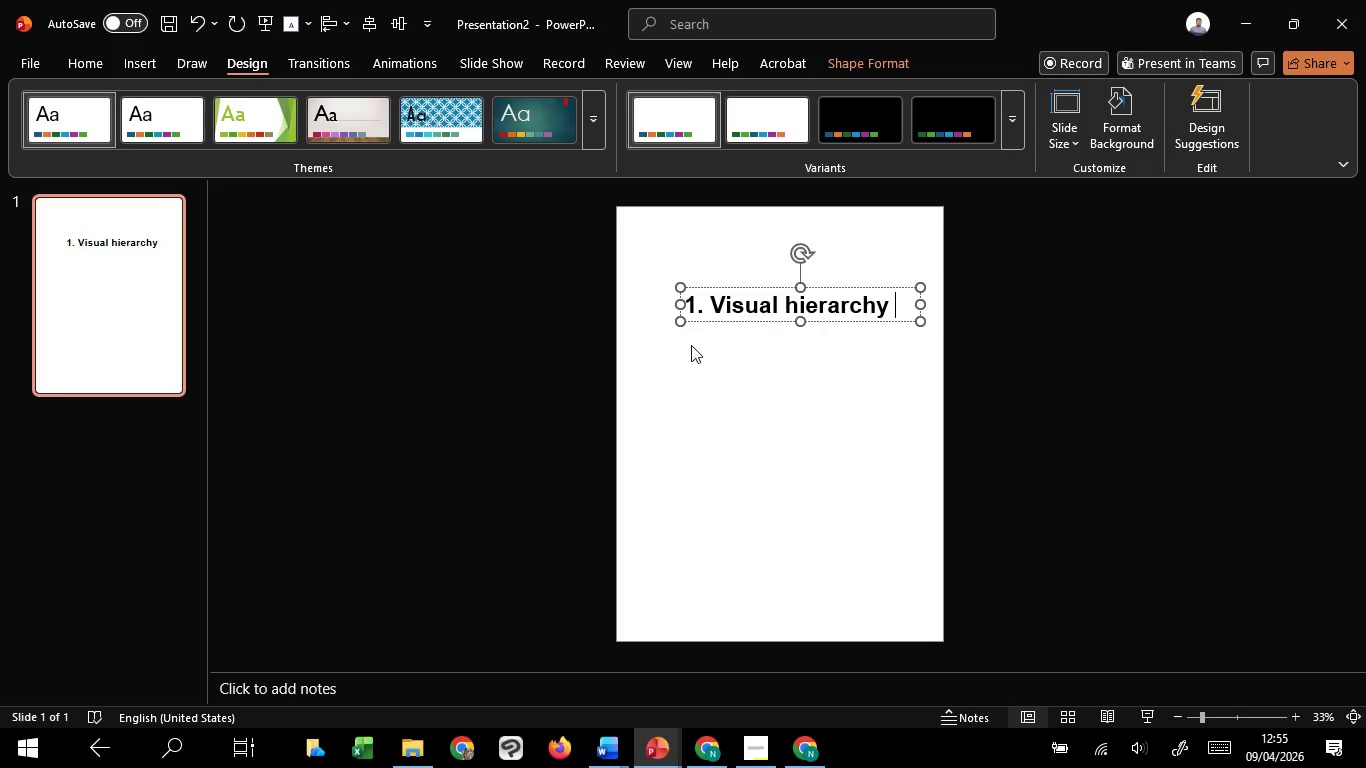 
key(Backspace)
 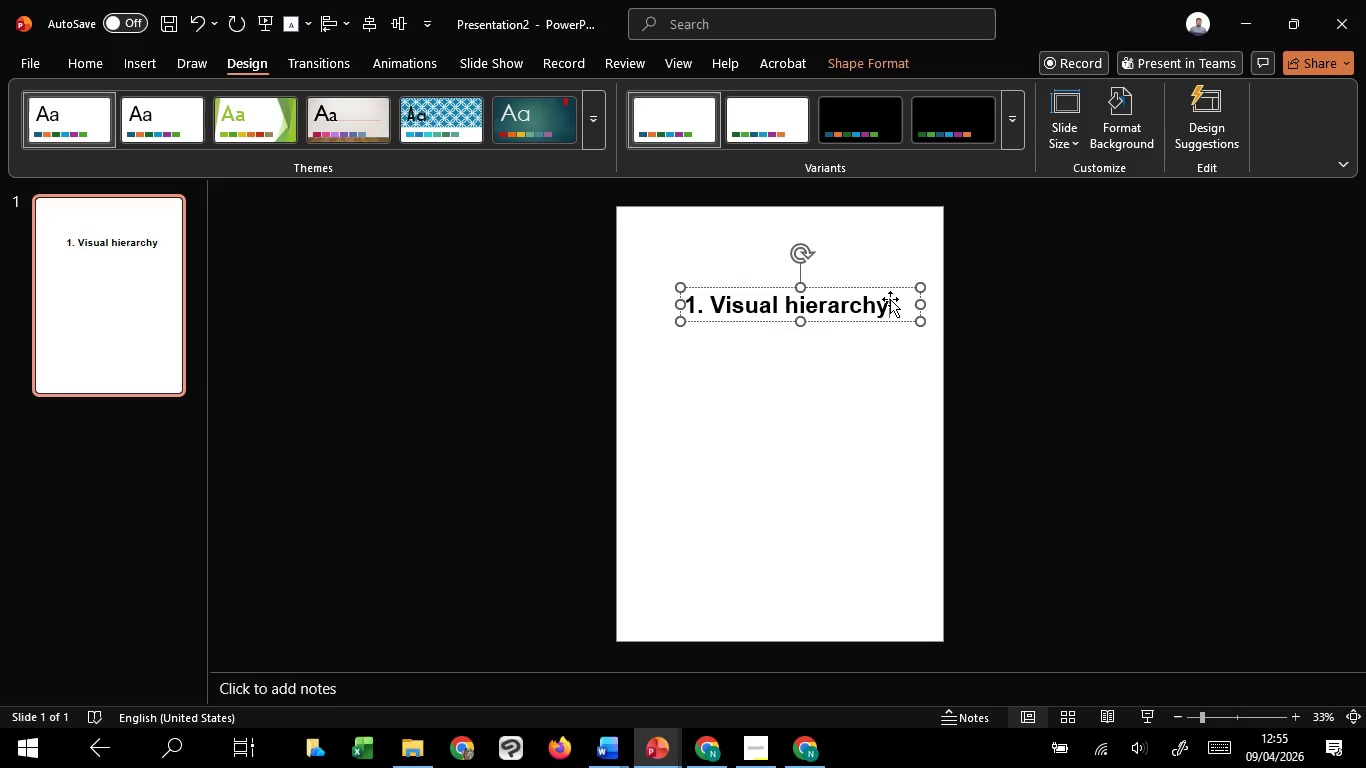 
left_click_drag(start_coordinate=[885, 299], to_coordinate=[570, 304])
 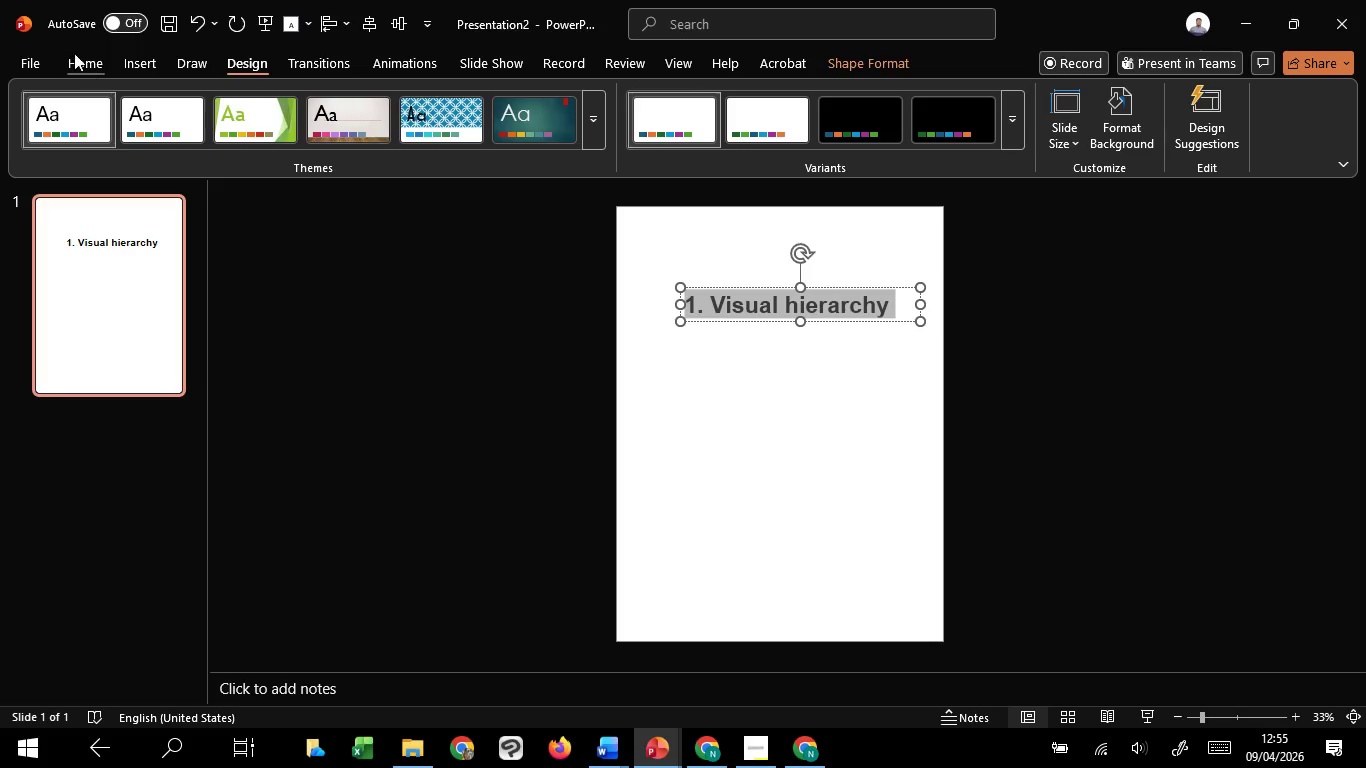 
left_click([74, 53])
 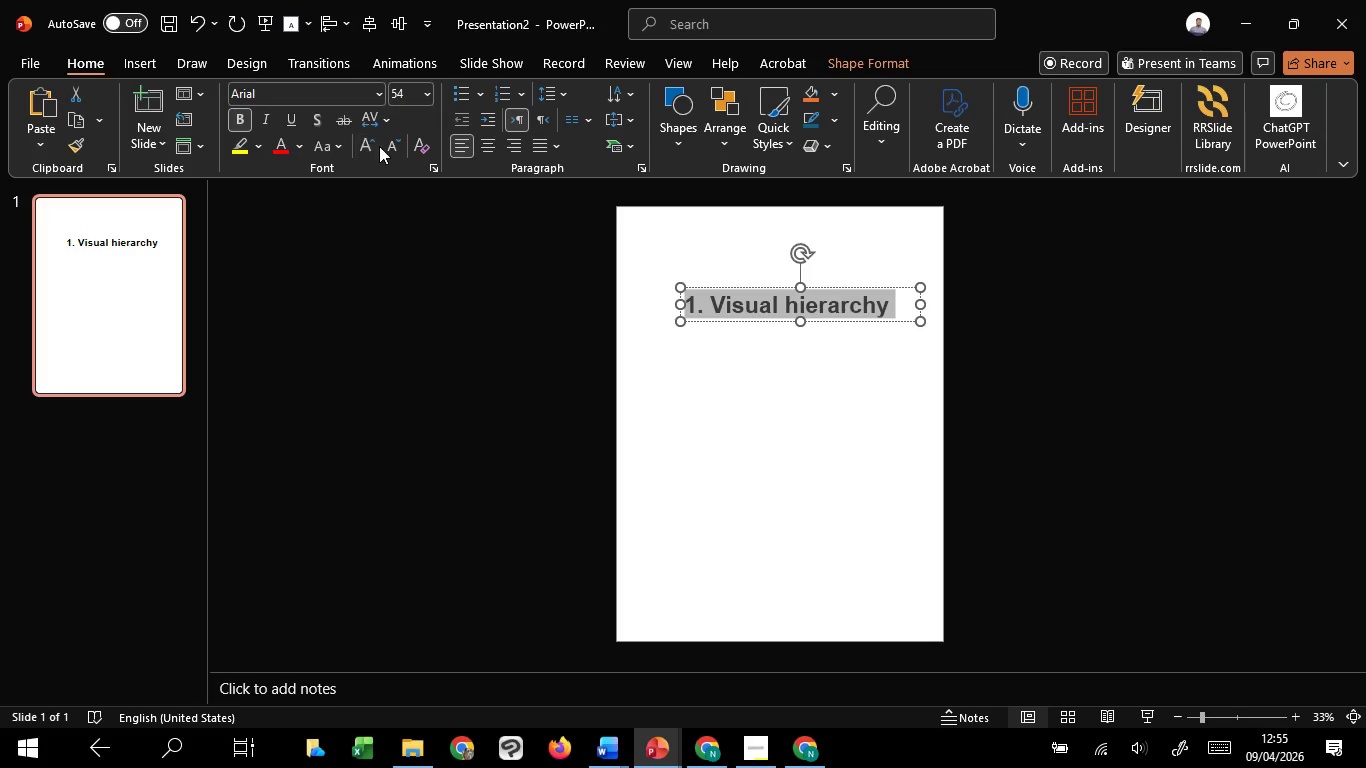 
left_click([390, 146])
 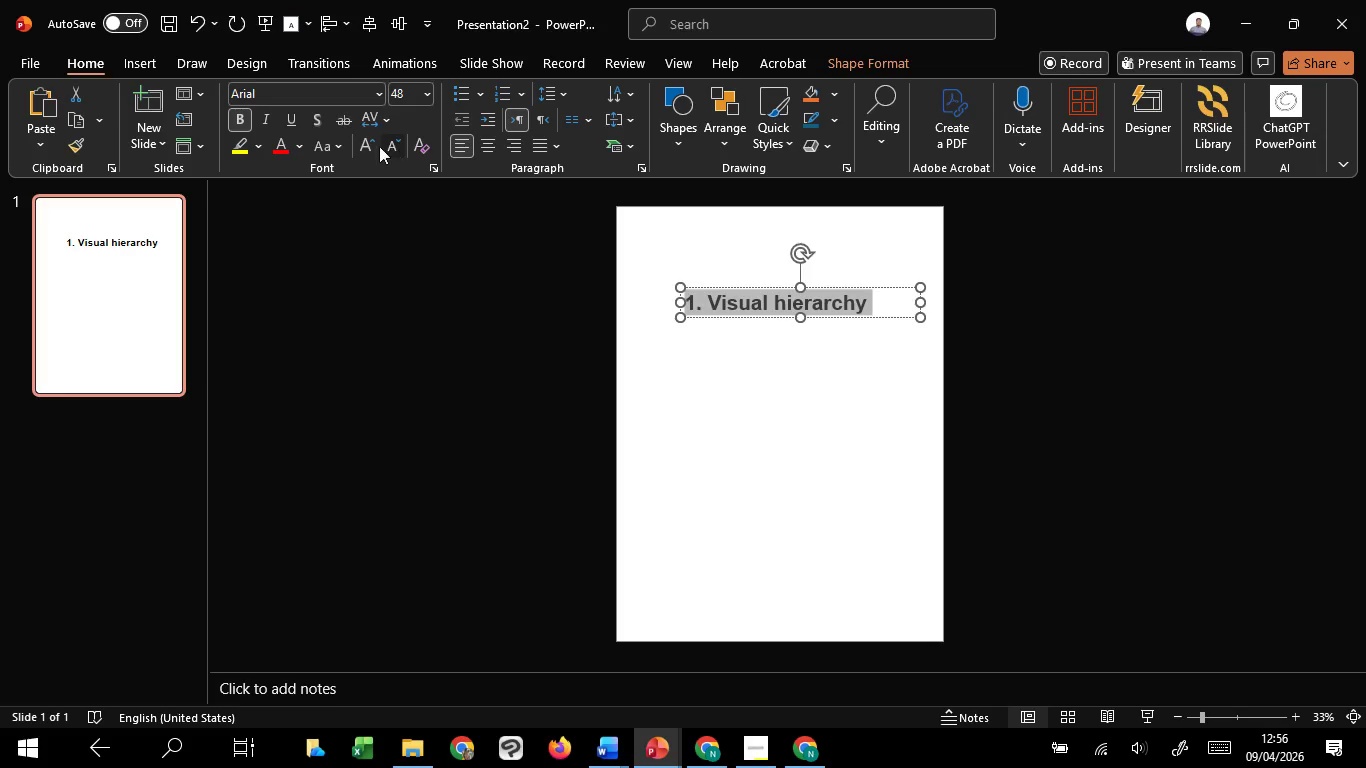 
triple_click([379, 146])
 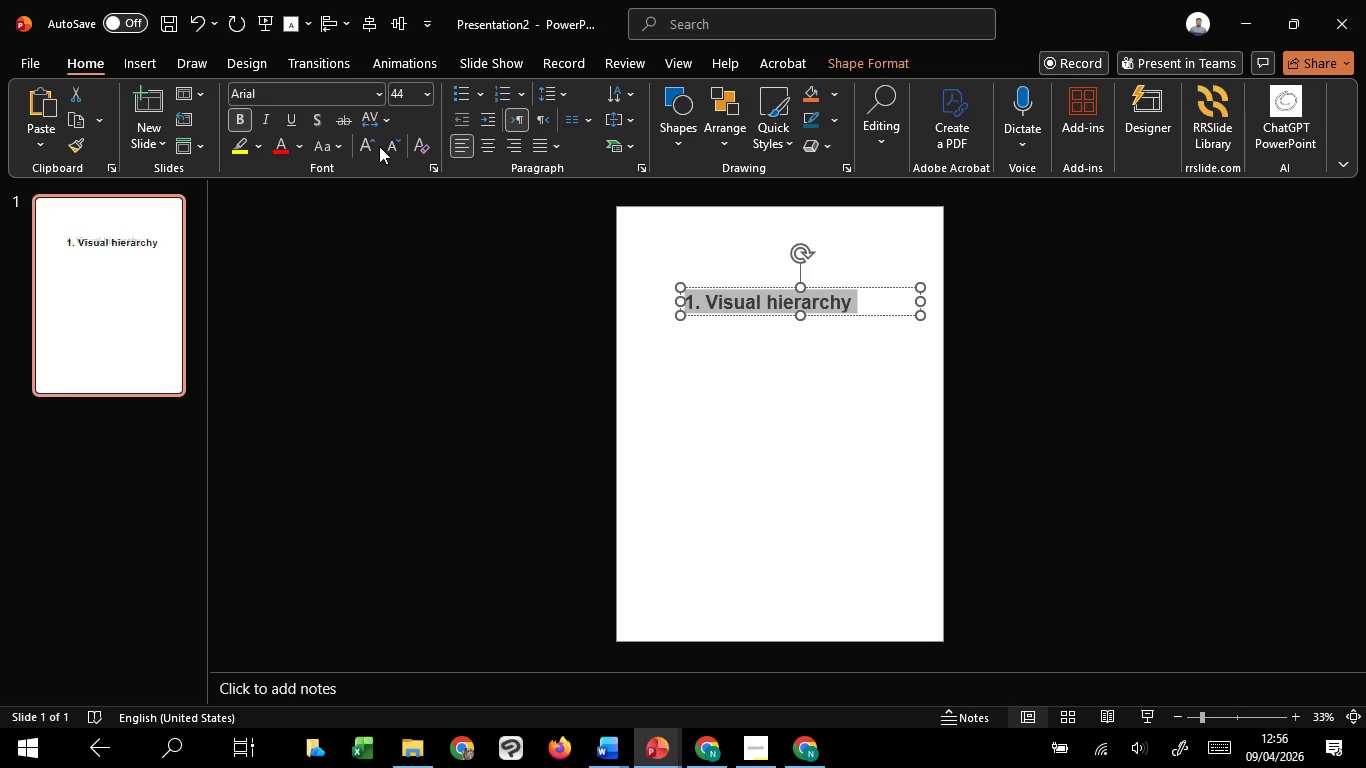 
triple_click([379, 146])
 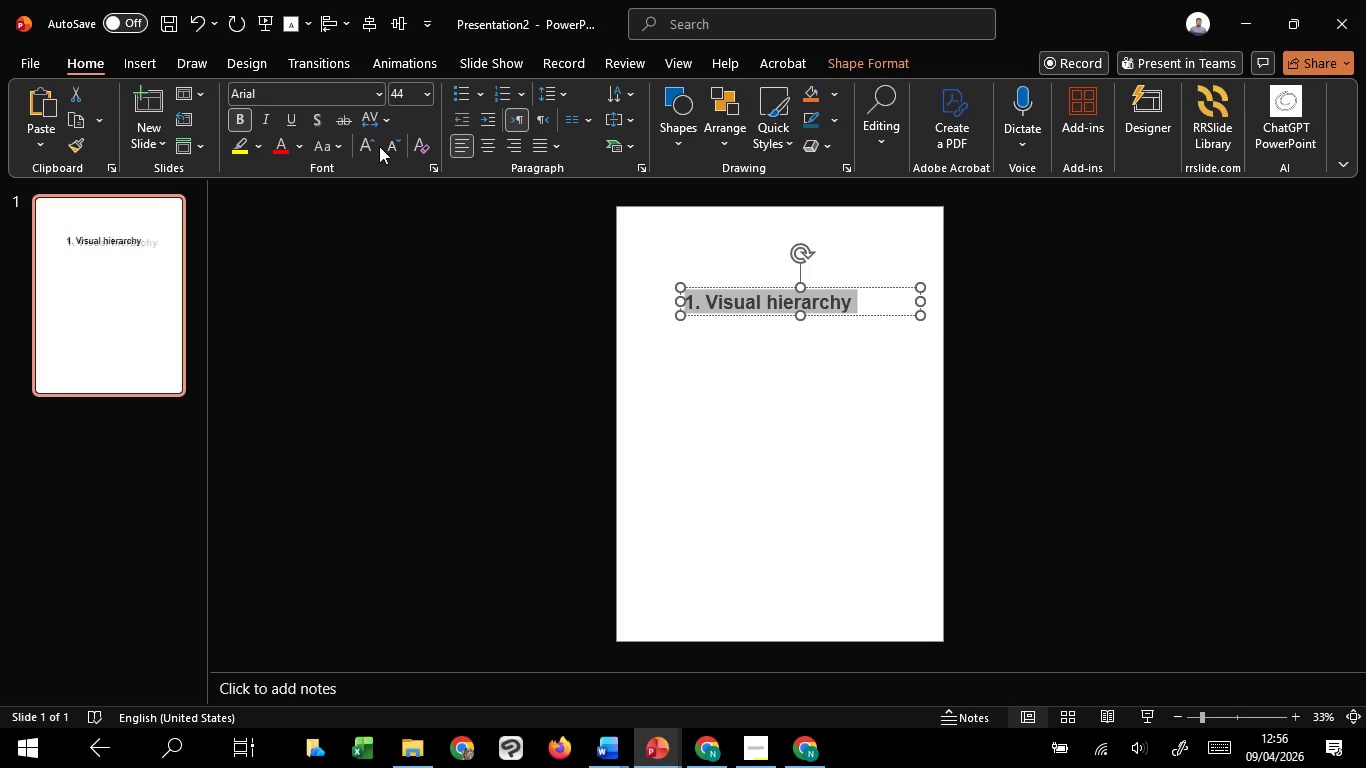 
triple_click([379, 146])
 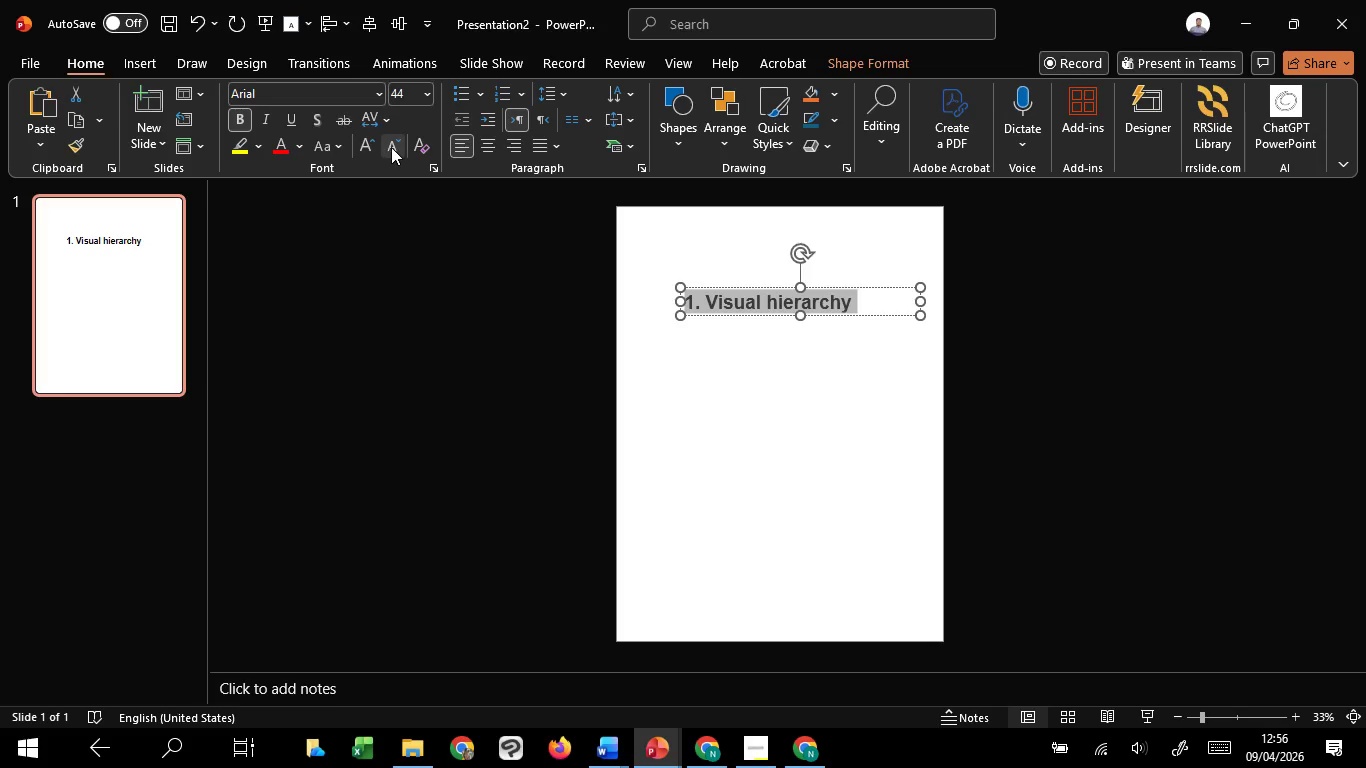 
left_click([391, 147])
 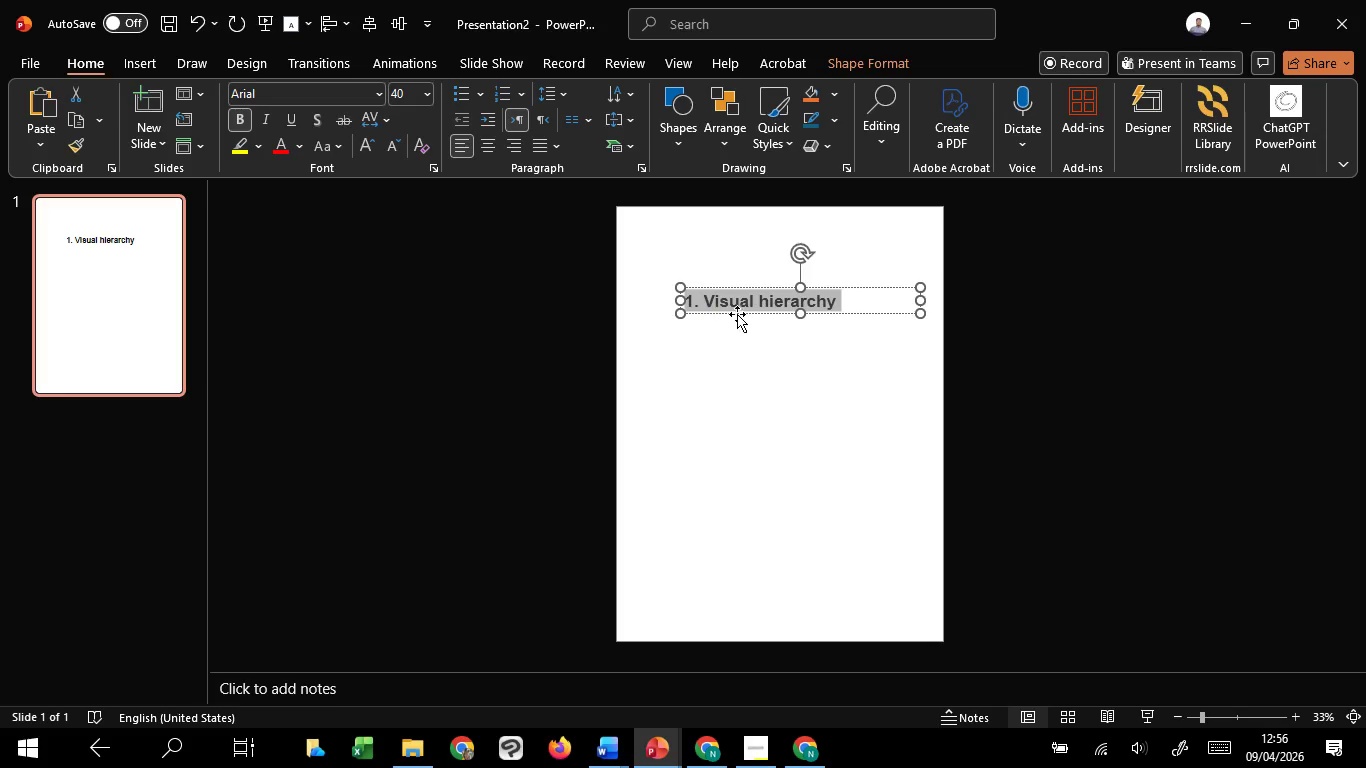 
left_click_drag(start_coordinate=[739, 312], to_coordinate=[689, 248])
 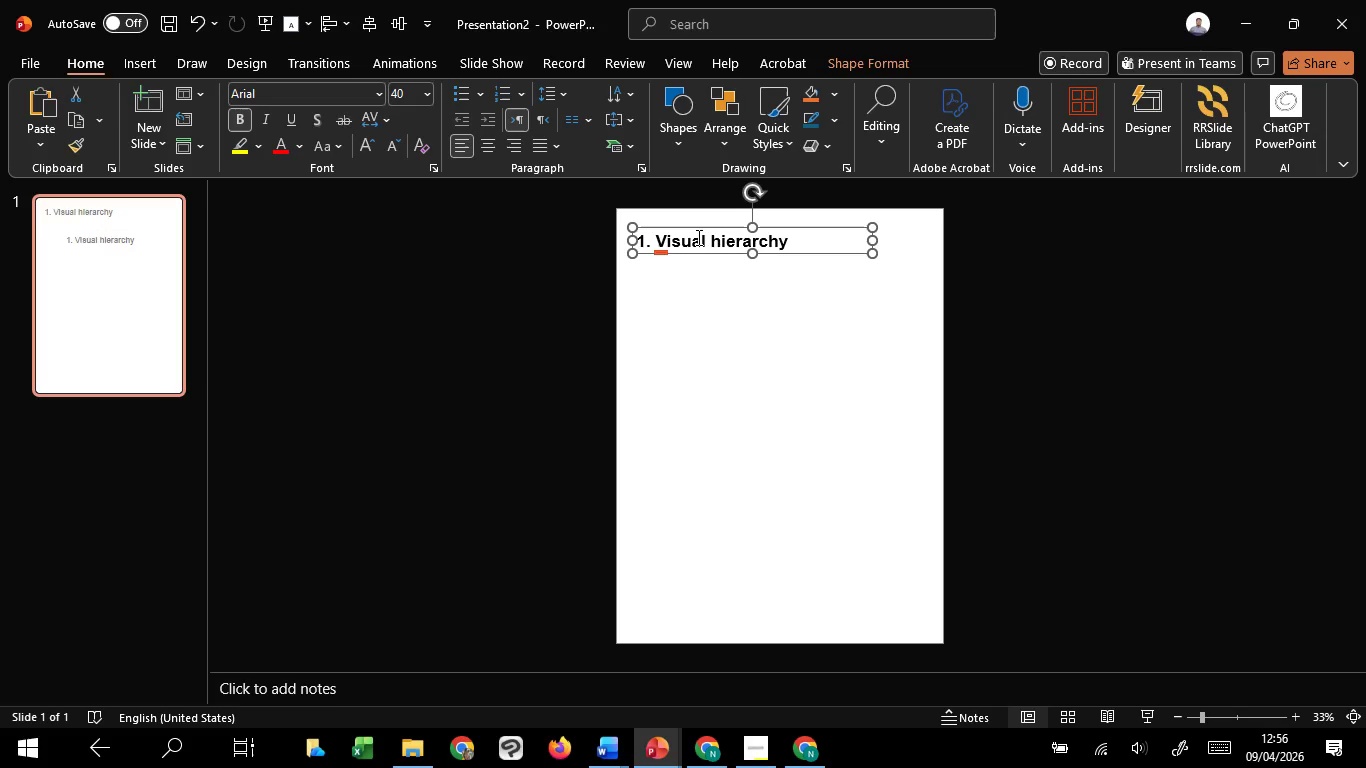 
left_click([697, 237])
 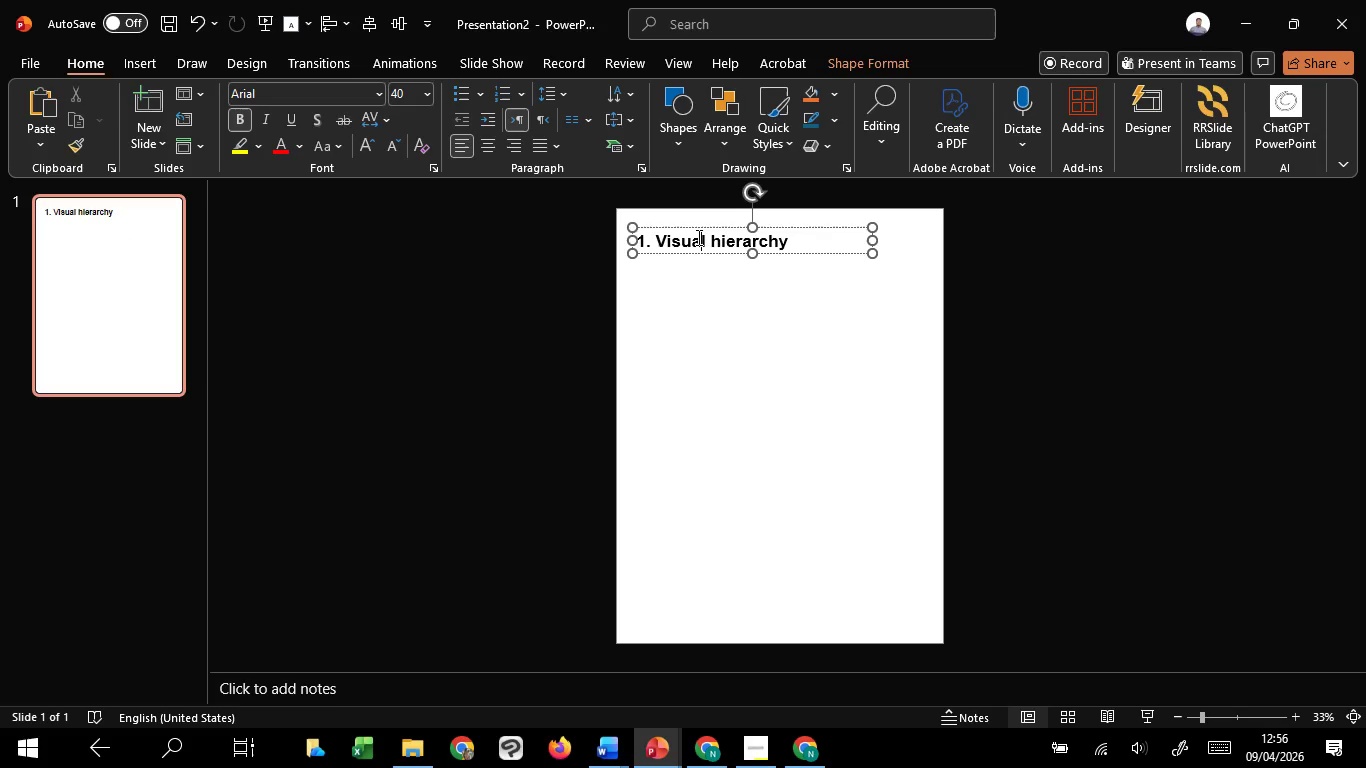 
key(Control+A)
 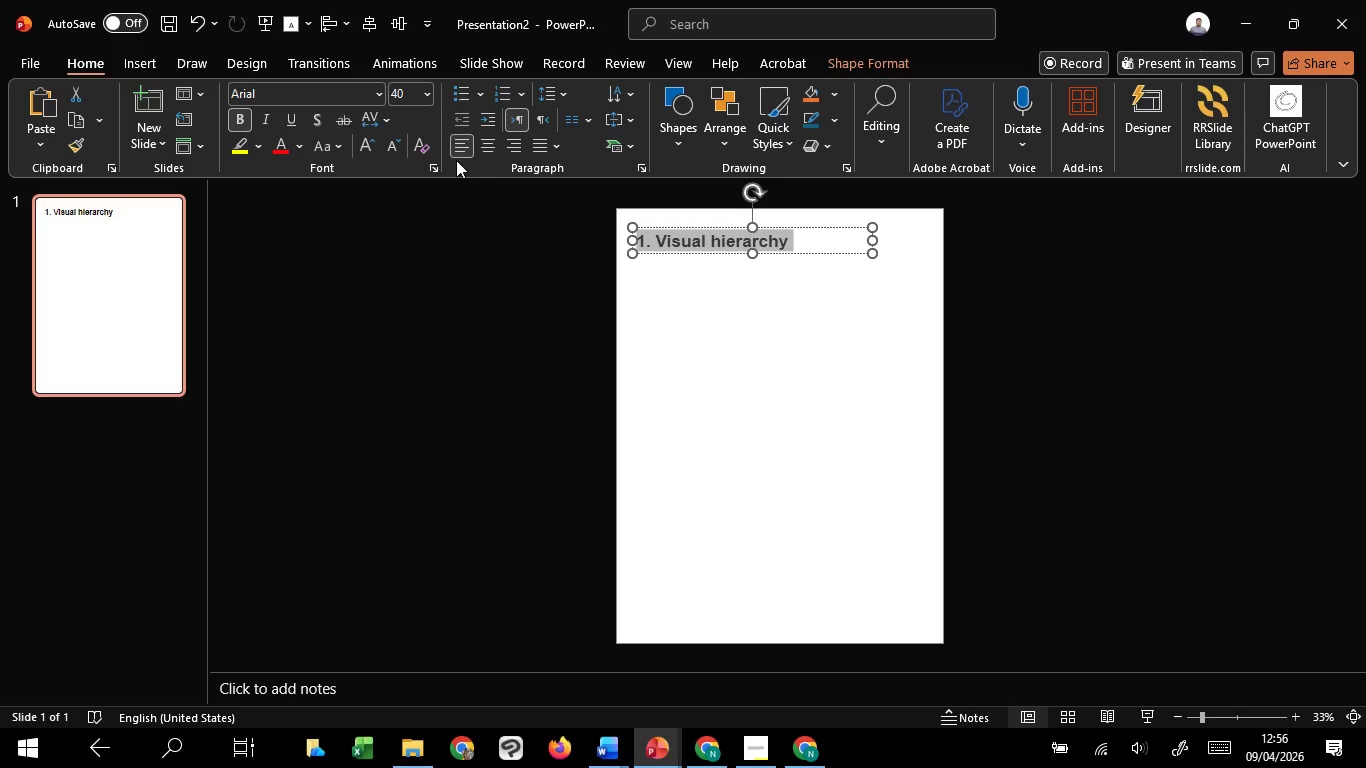 
left_click([393, 149])
 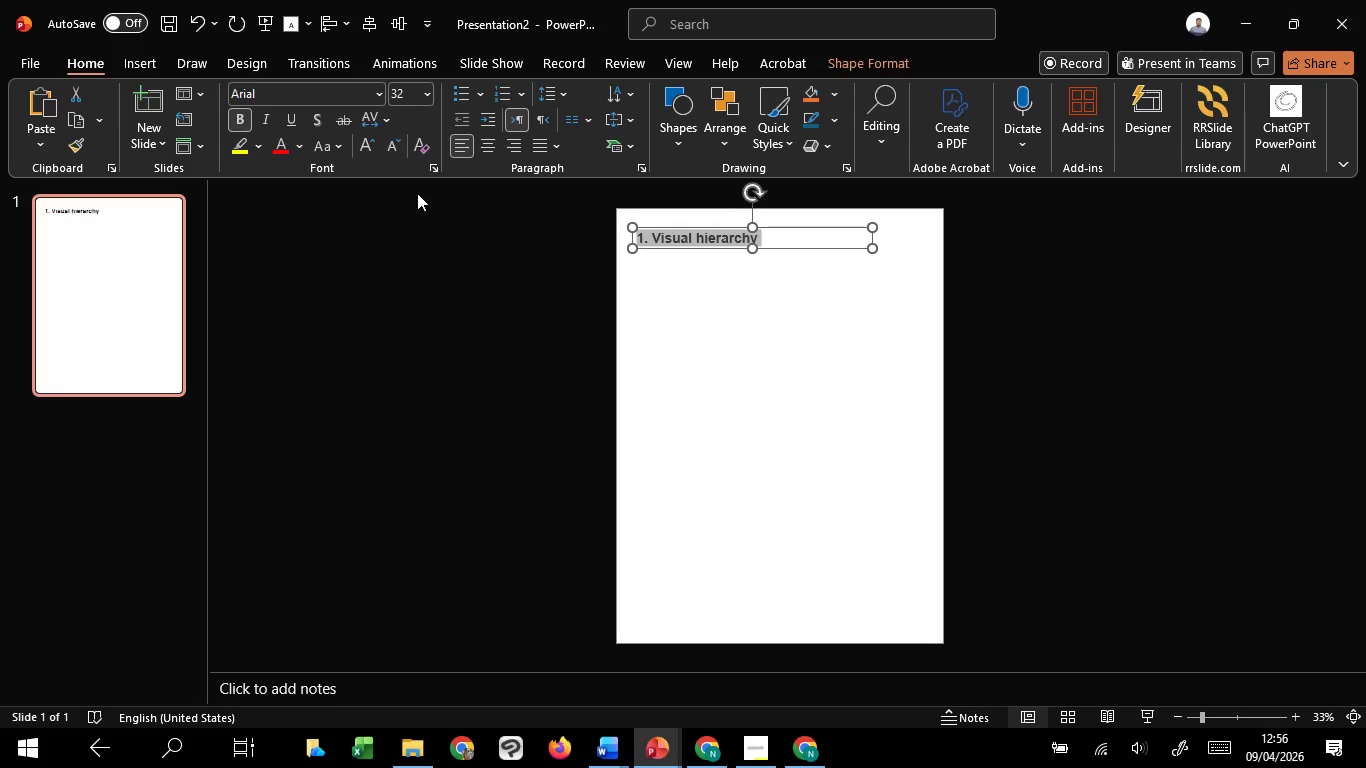 
left_click([500, 338])
 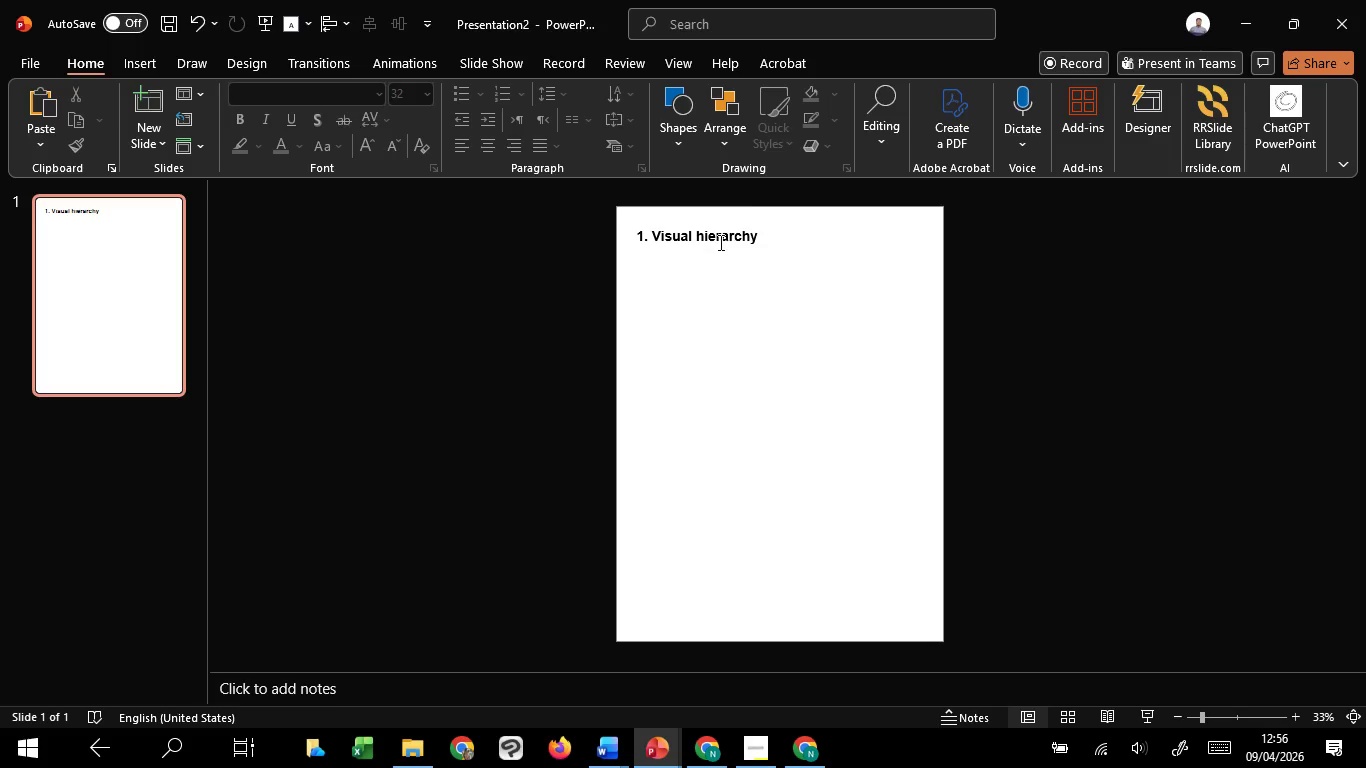 
left_click([719, 242])
 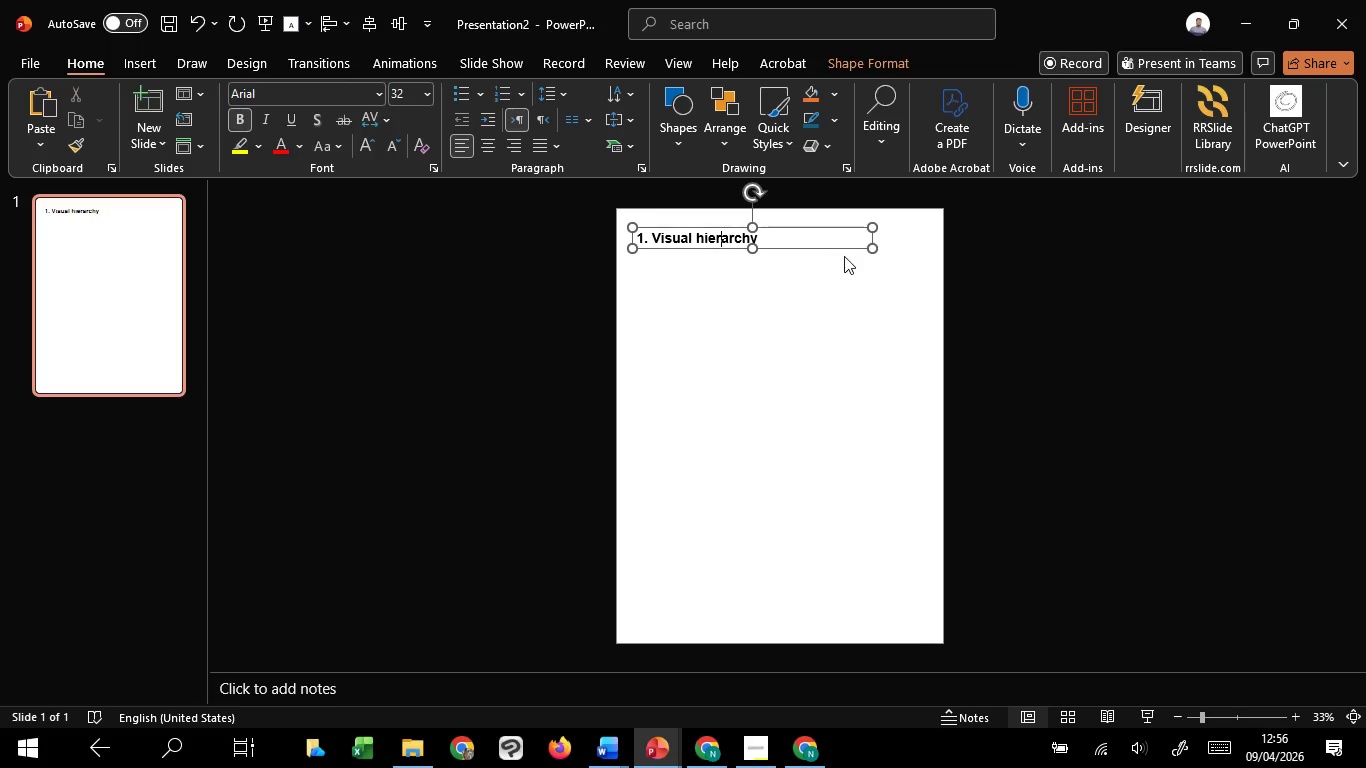 
hold_key(key=ControlLeft, duration=0.98)
scroll: coordinate [843, 256], scroll_direction: up, amount: 2.0
 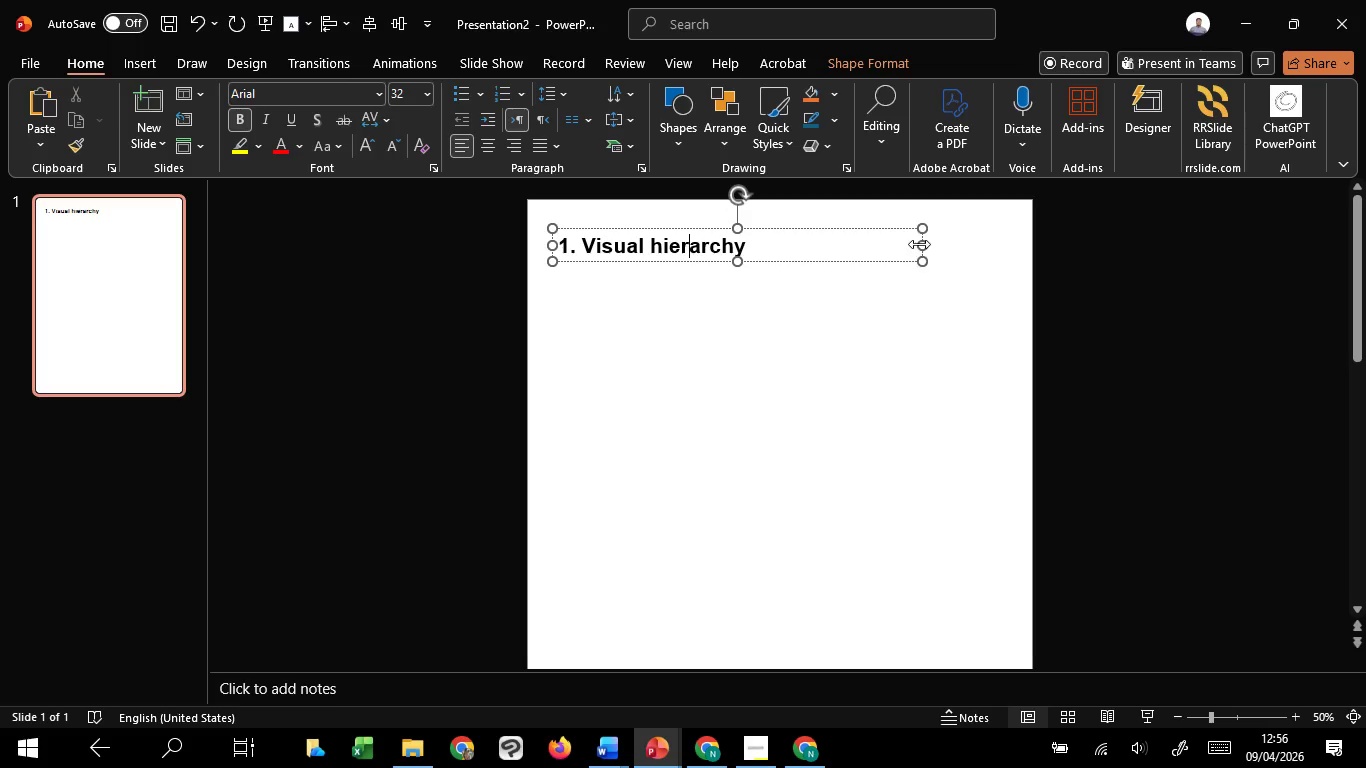 
left_click_drag(start_coordinate=[921, 244], to_coordinate=[785, 246])
 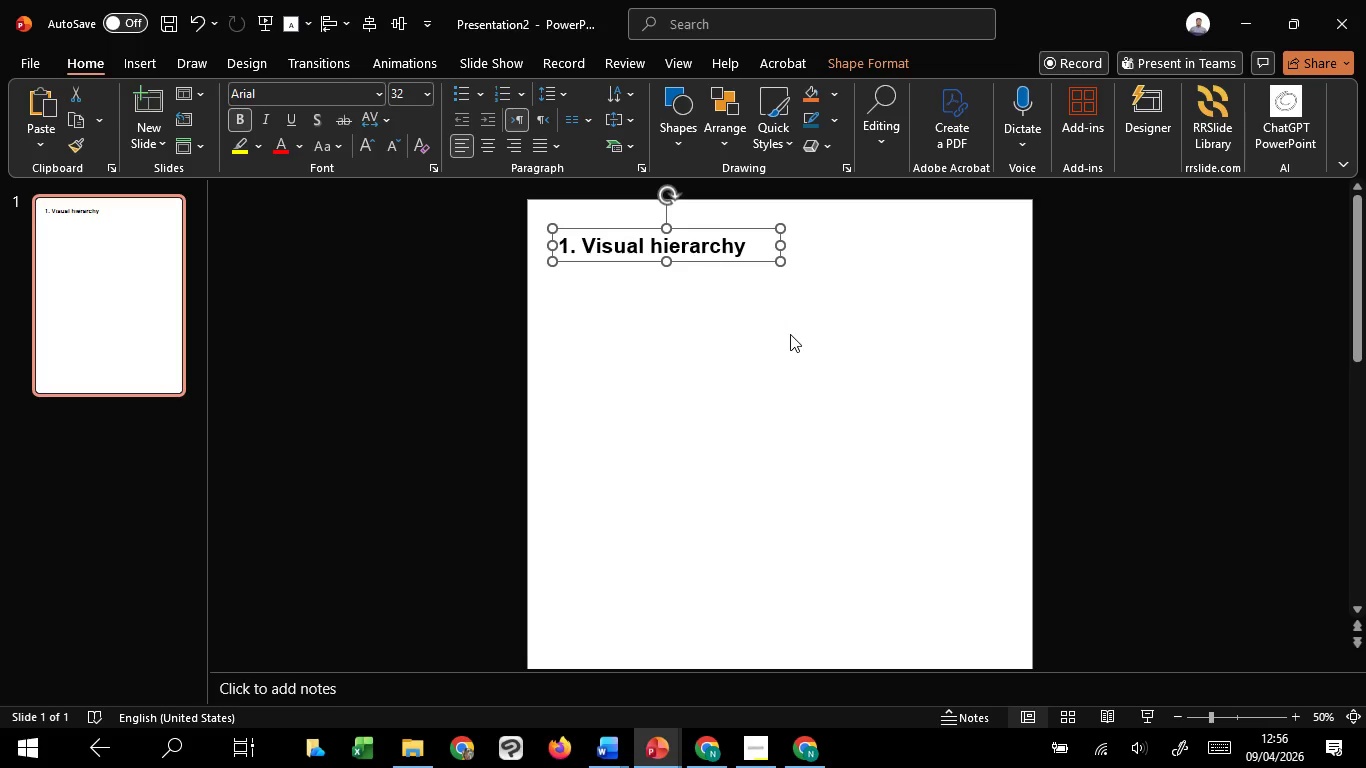 
left_click_drag(start_coordinate=[790, 334], to_coordinate=[783, 332])
 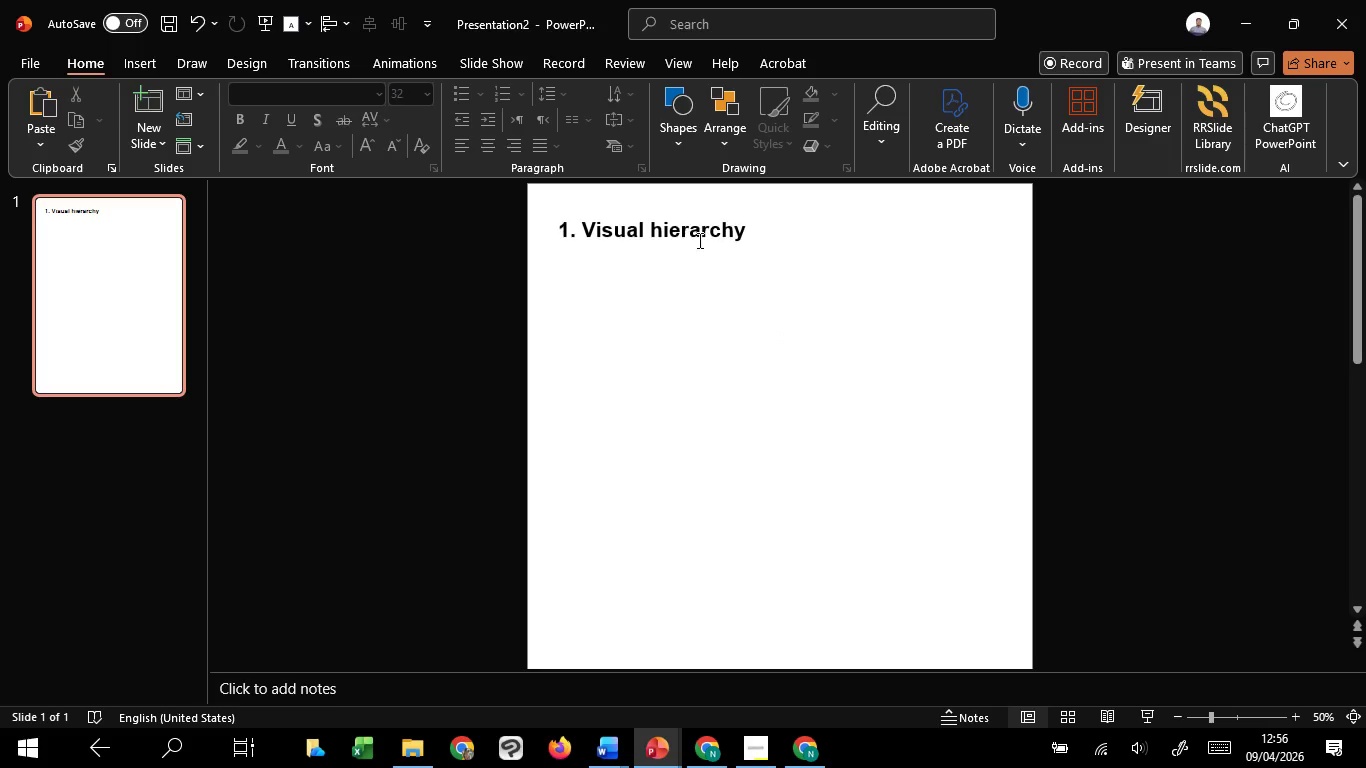 
double_click([698, 240])
 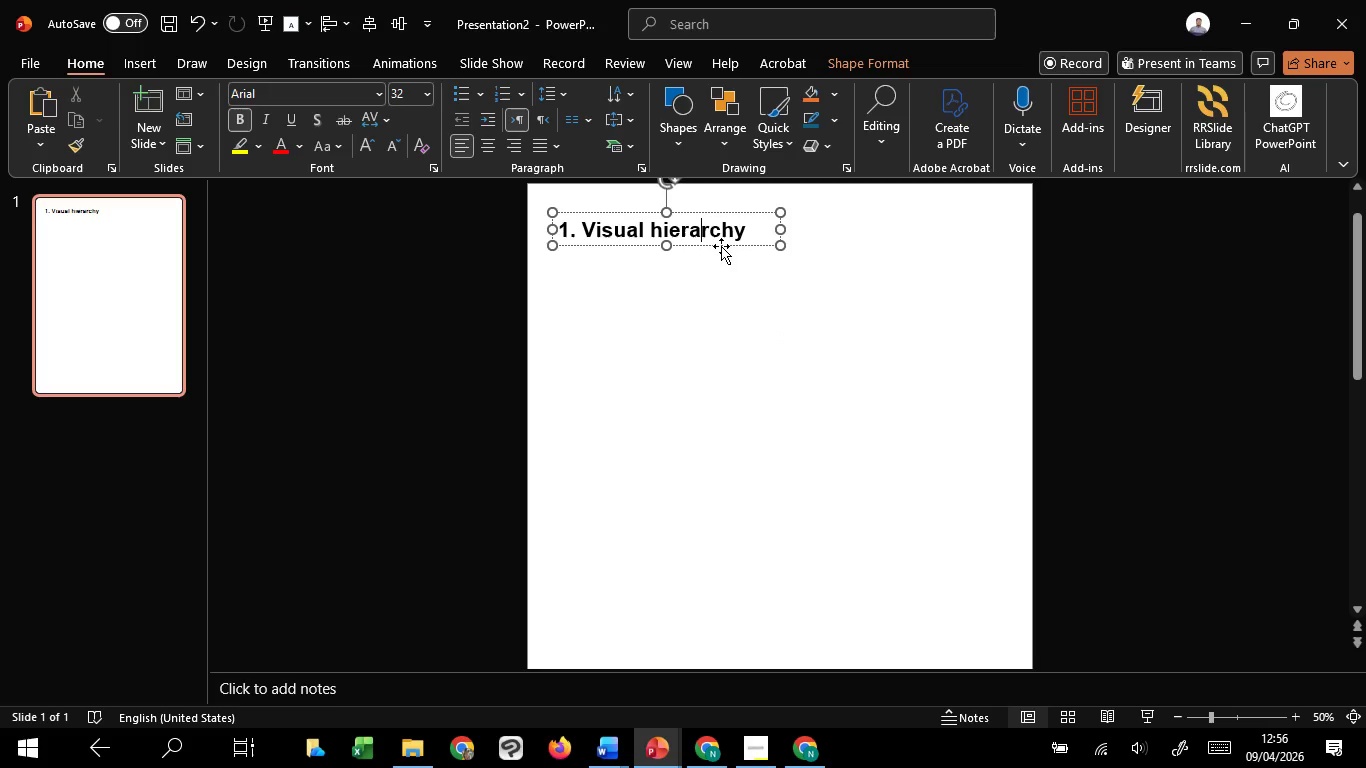 
left_click([722, 246])
 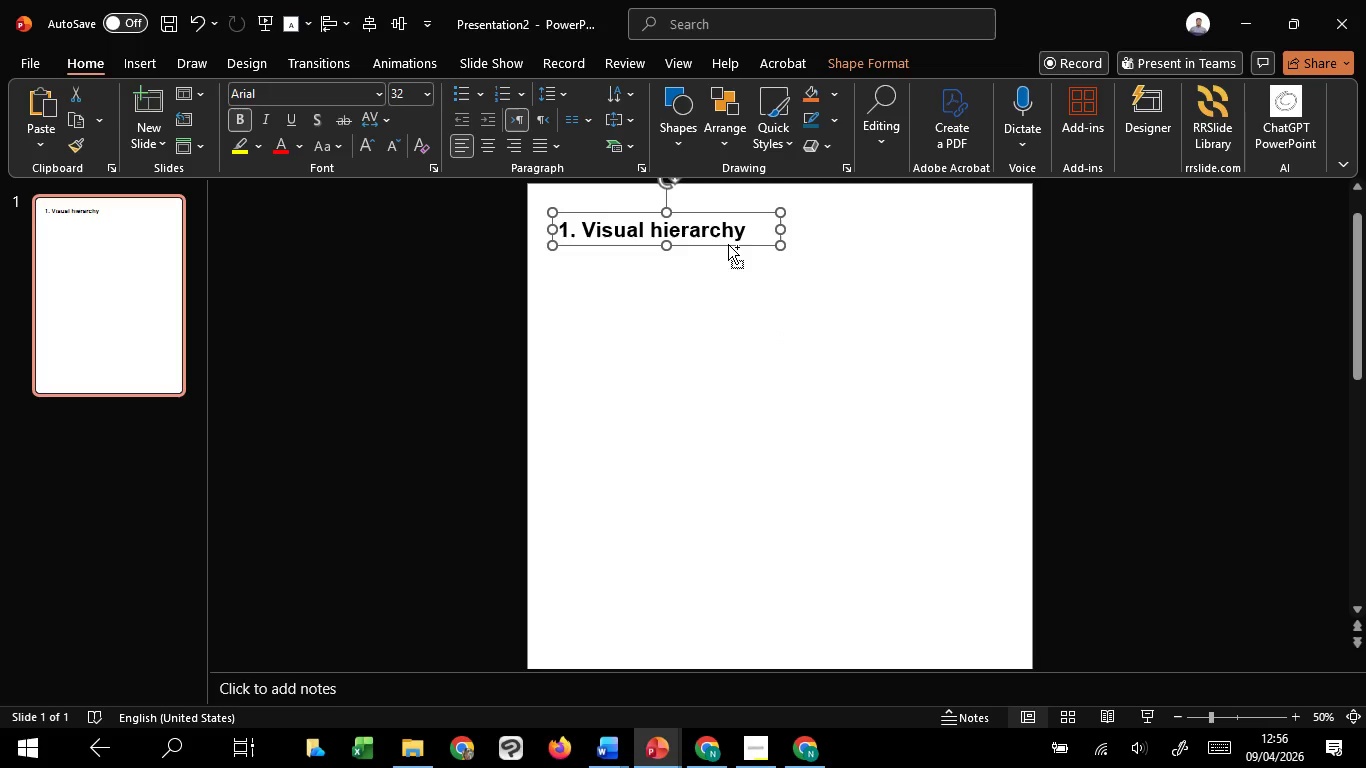 
key(Control+ControlLeft)
 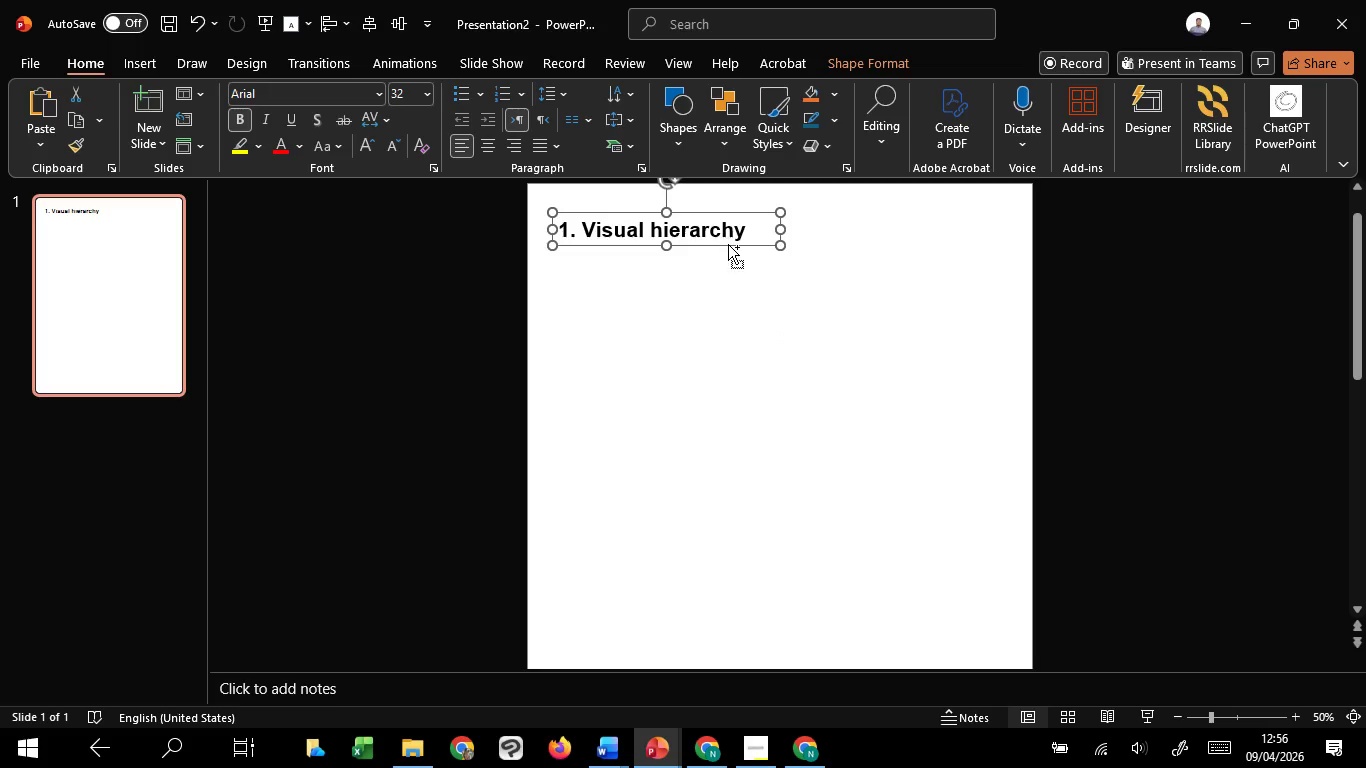 
key(Control+ControlLeft)
 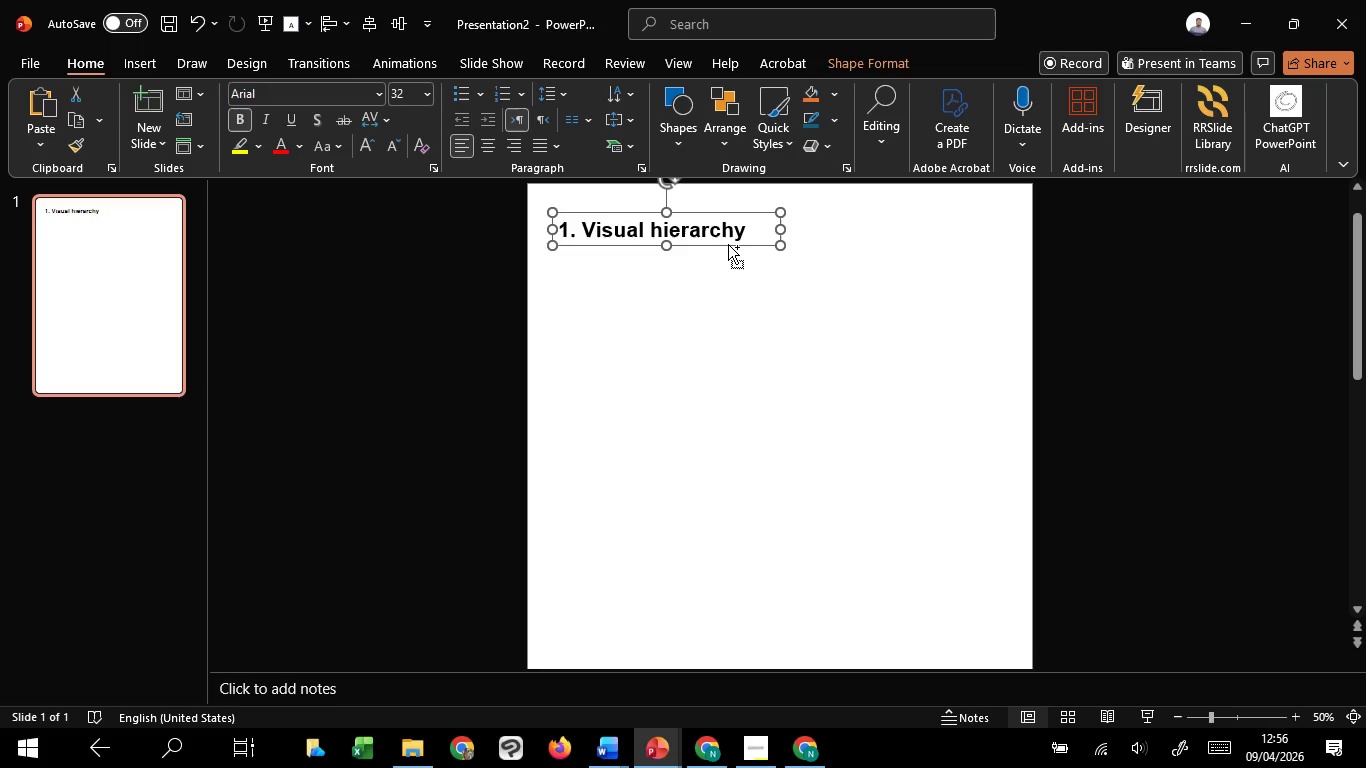 
left_click_drag(start_coordinate=[728, 244], to_coordinate=[721, 280])
 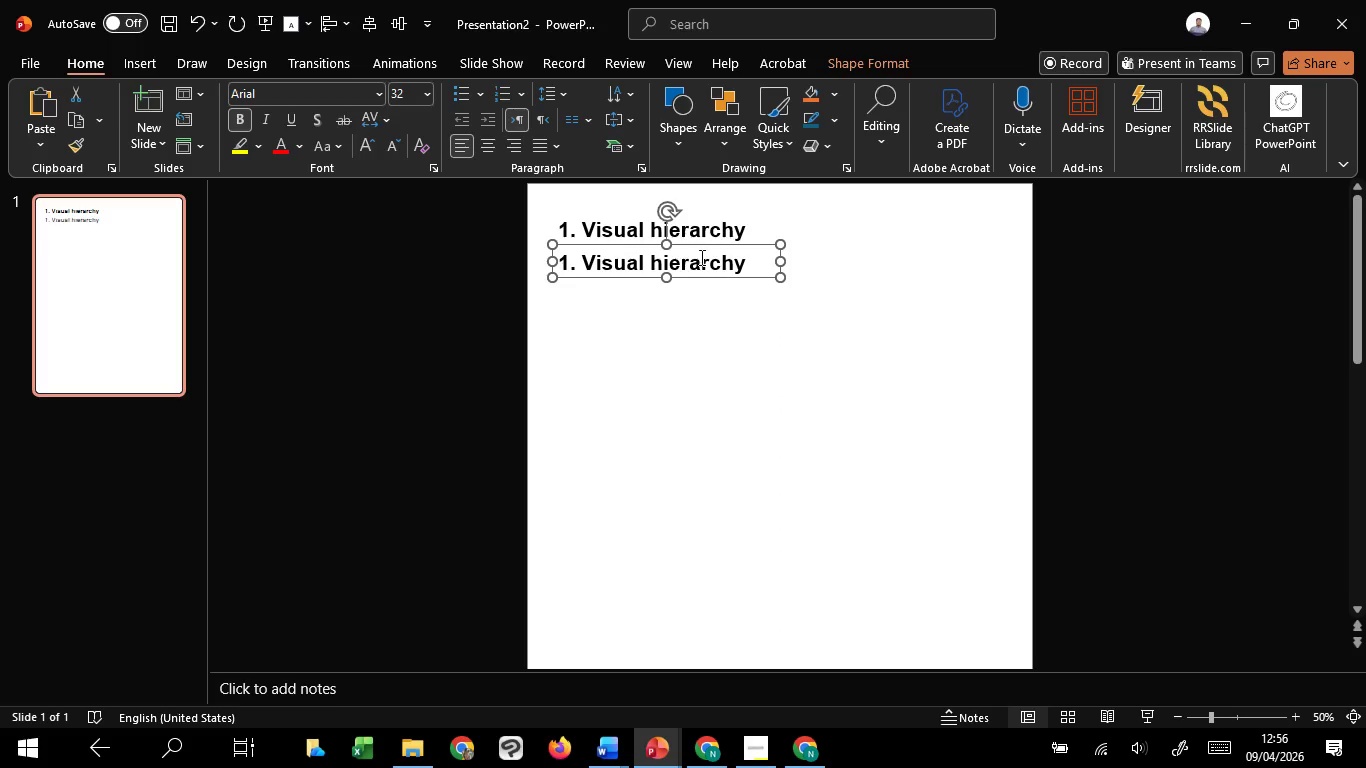 
hold_key(key=C, duration=1.5)
 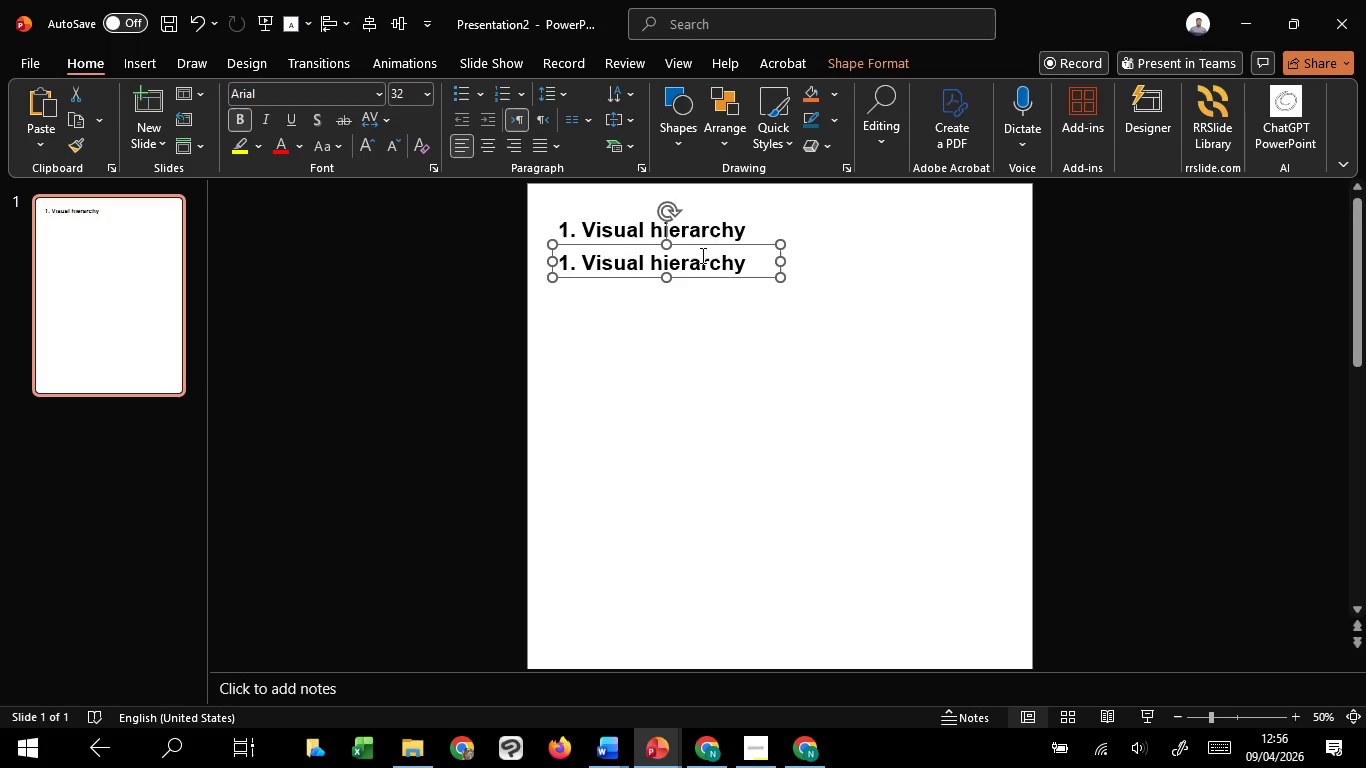 
key(Control+C)
 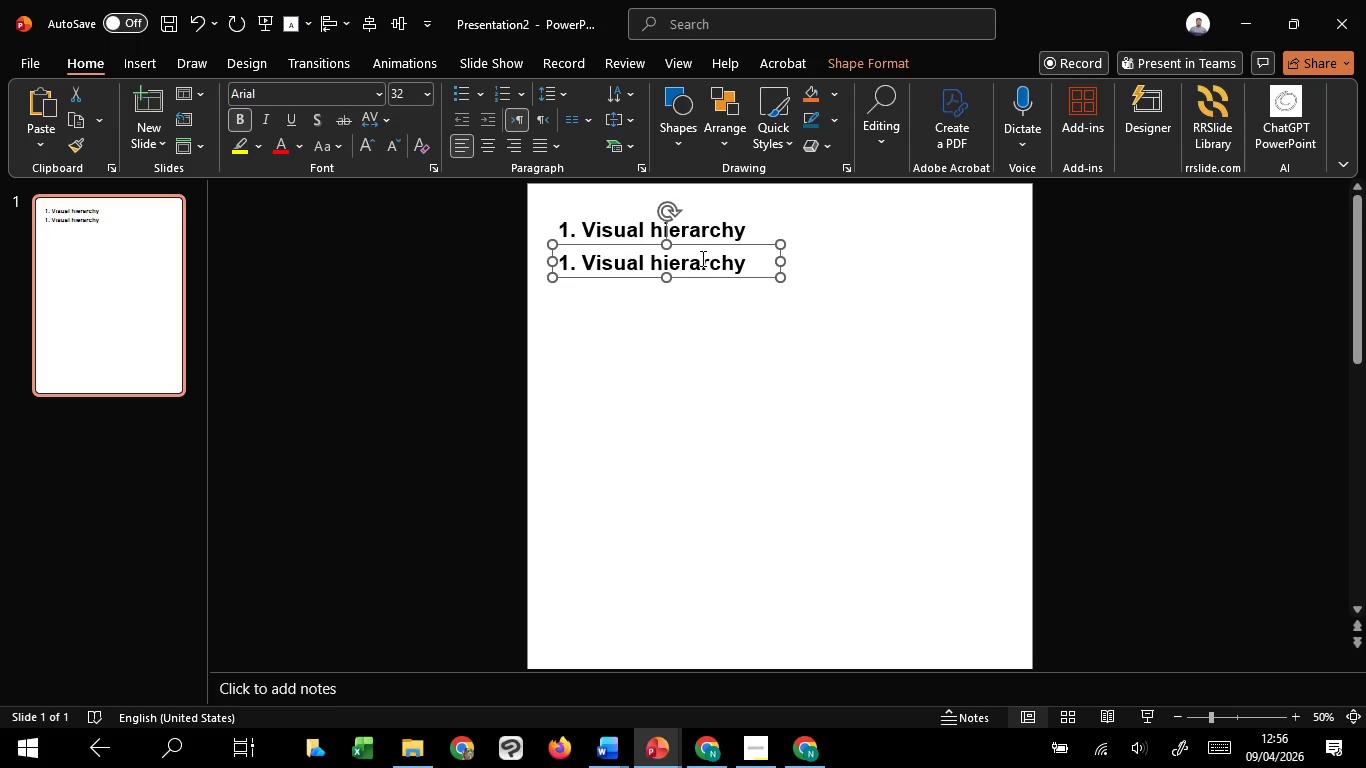 
key(Control+A)
 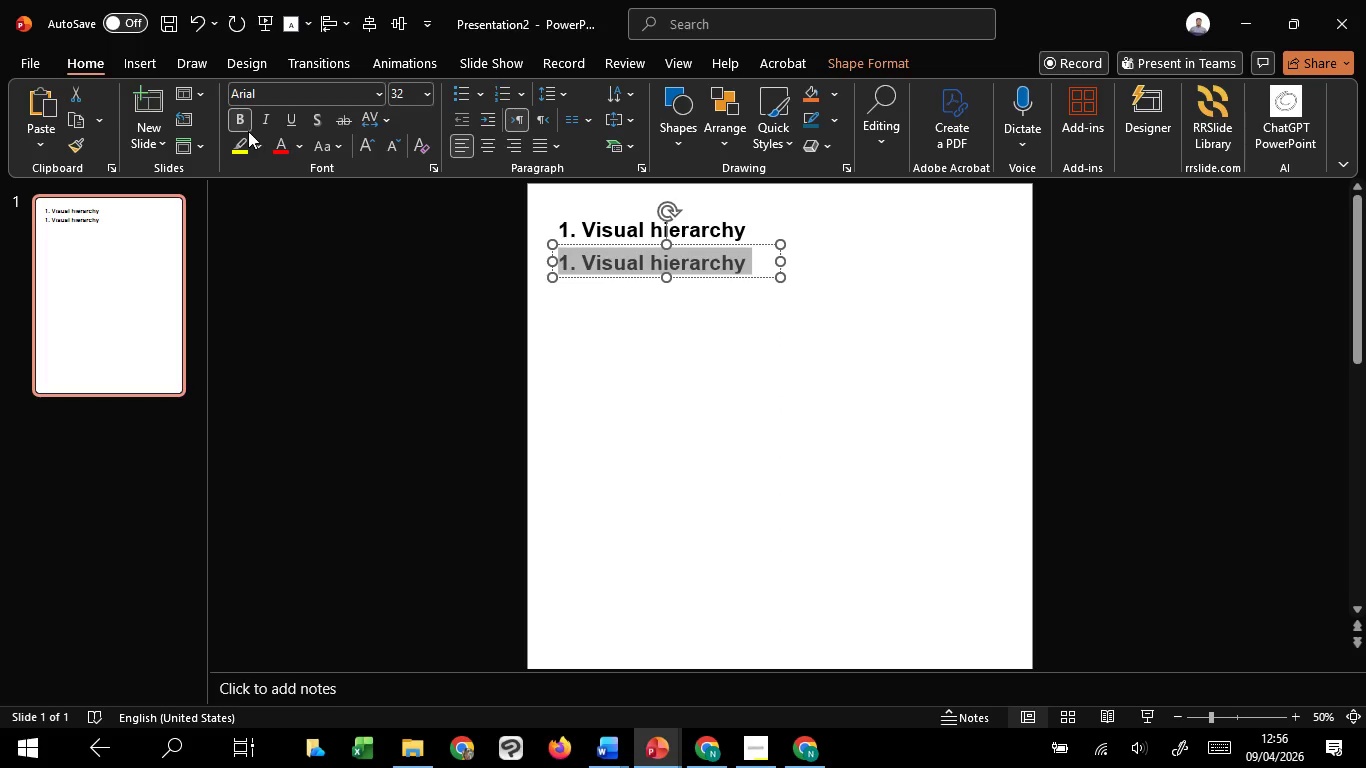 
left_click([244, 121])
 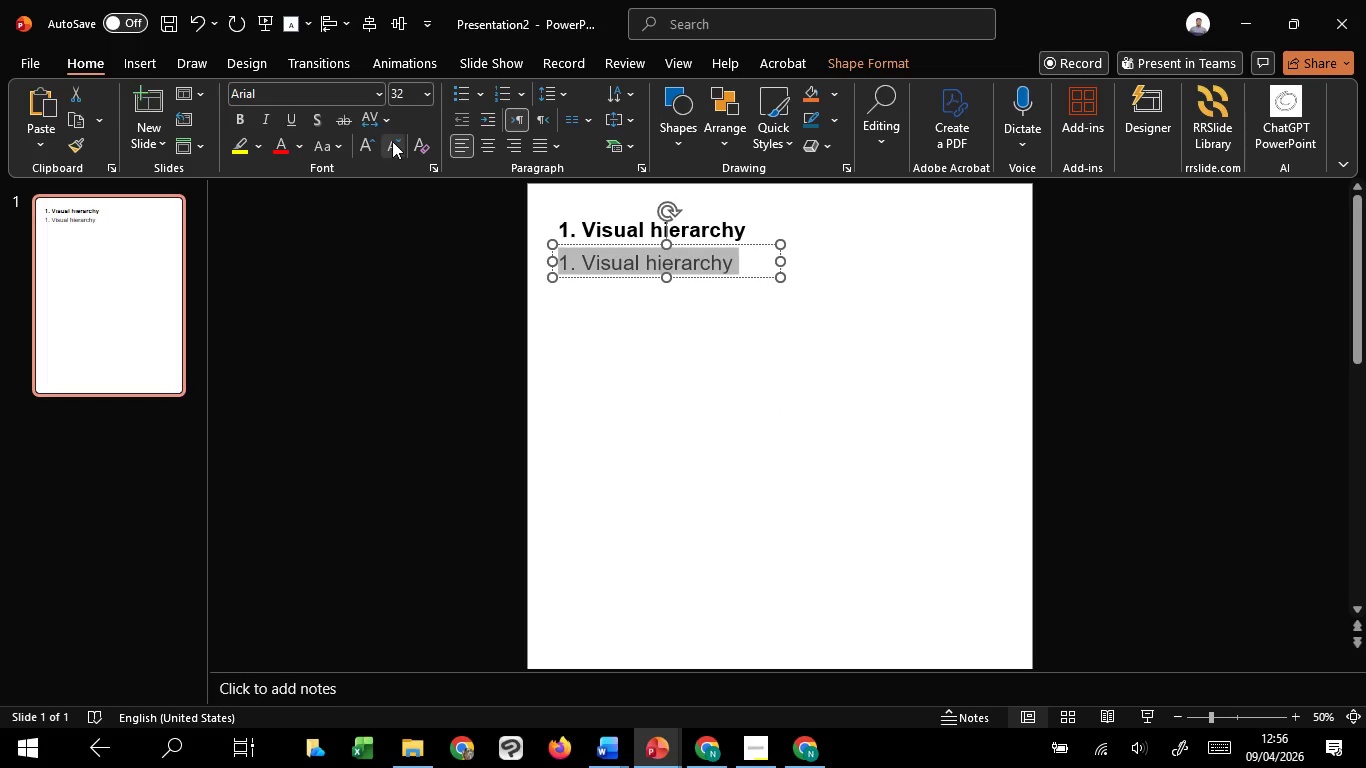 
double_click([392, 141])
 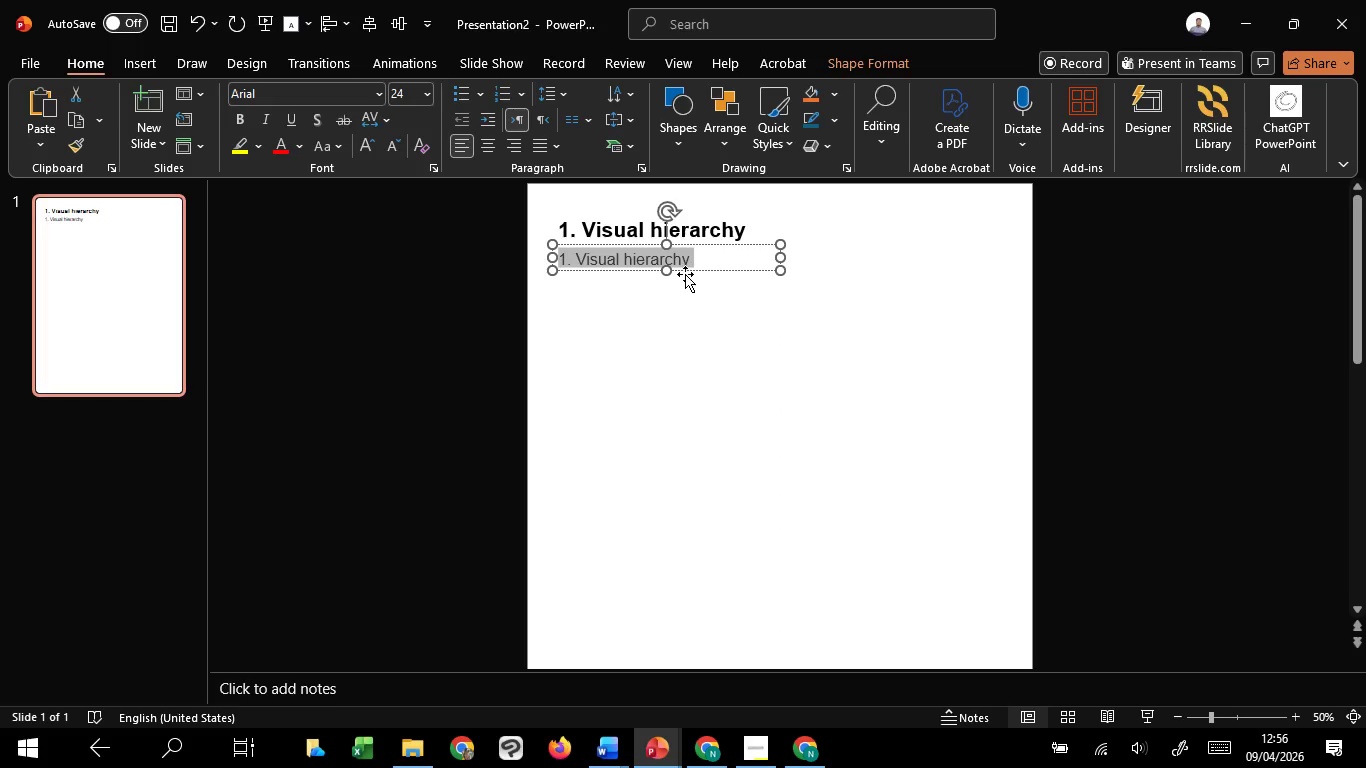 
type(the d)
 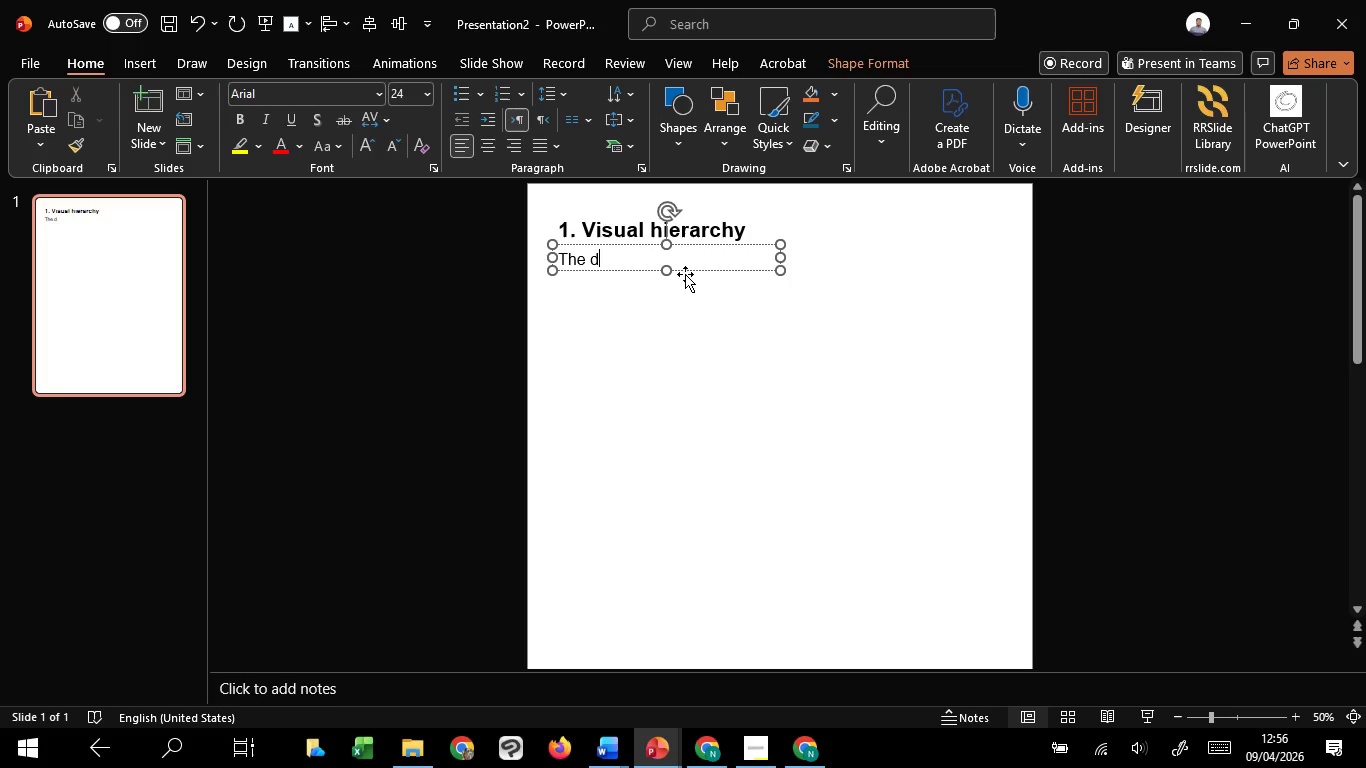 
type(istinction between headings,)
 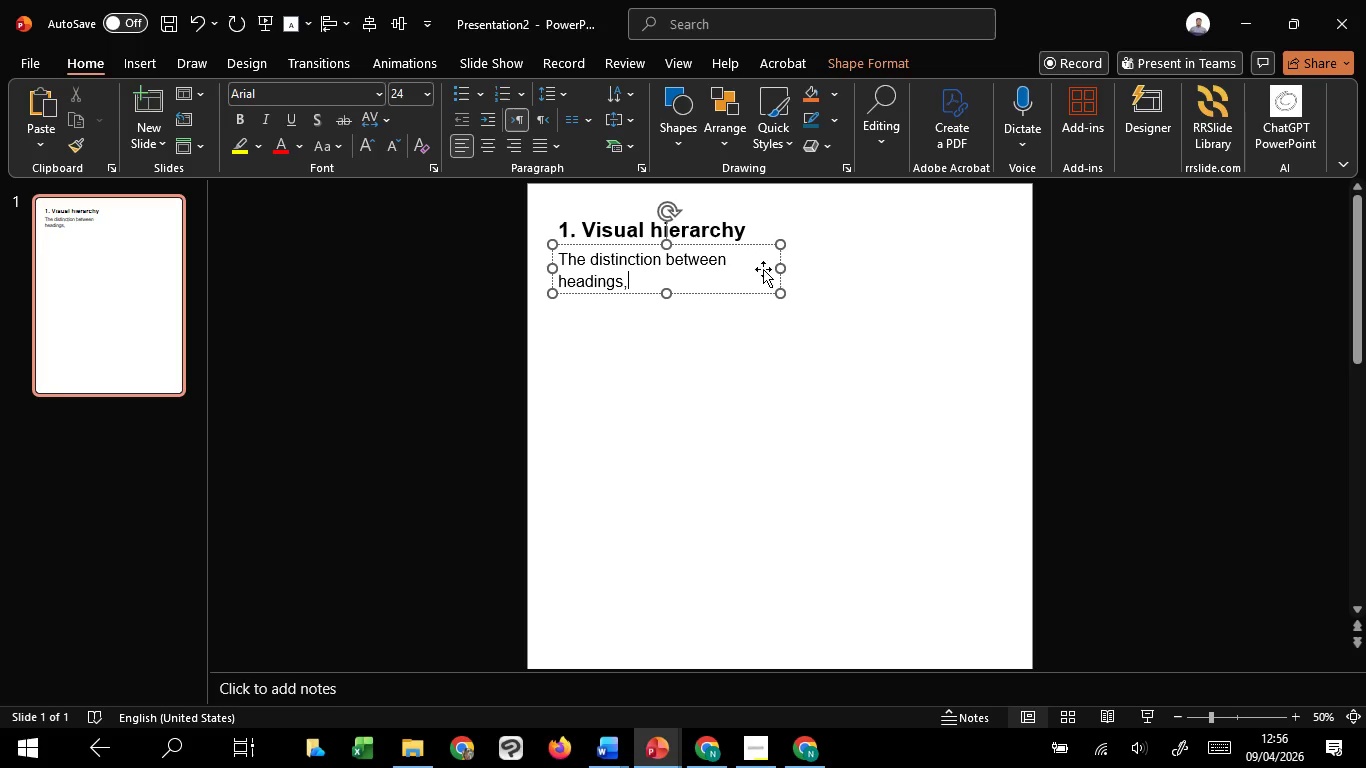 
left_click_drag(start_coordinate=[779, 268], to_coordinate=[1002, 265])
 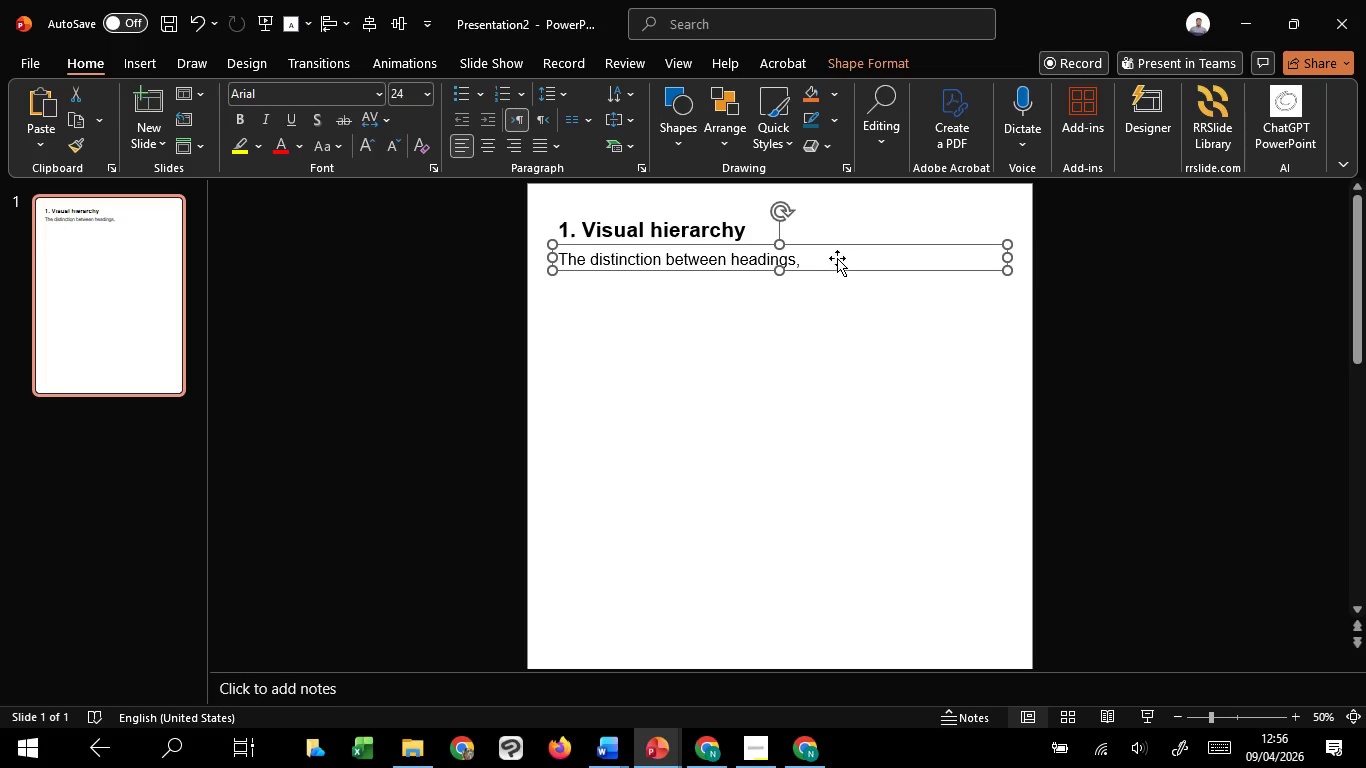 
left_click([837, 258])
 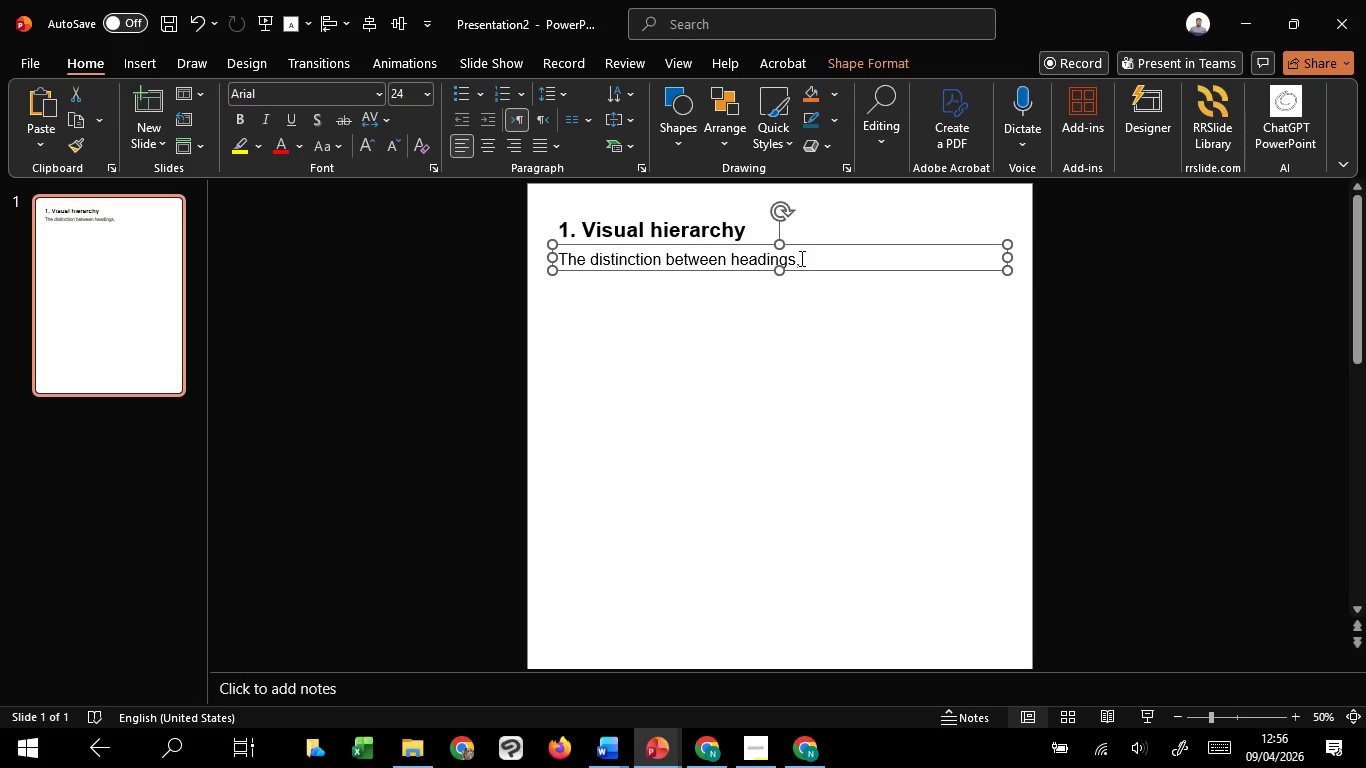 
left_click([800, 258])
 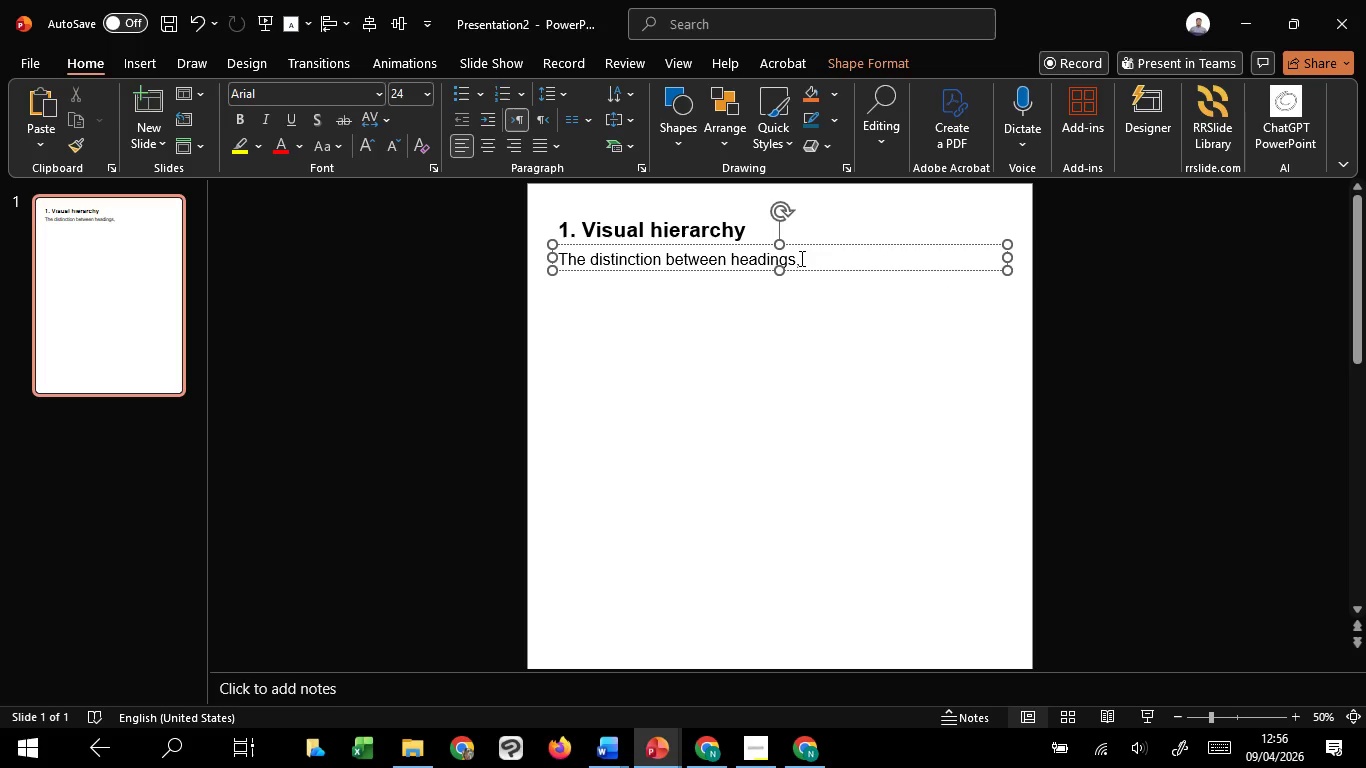 
type( subheadings and body text is not)
 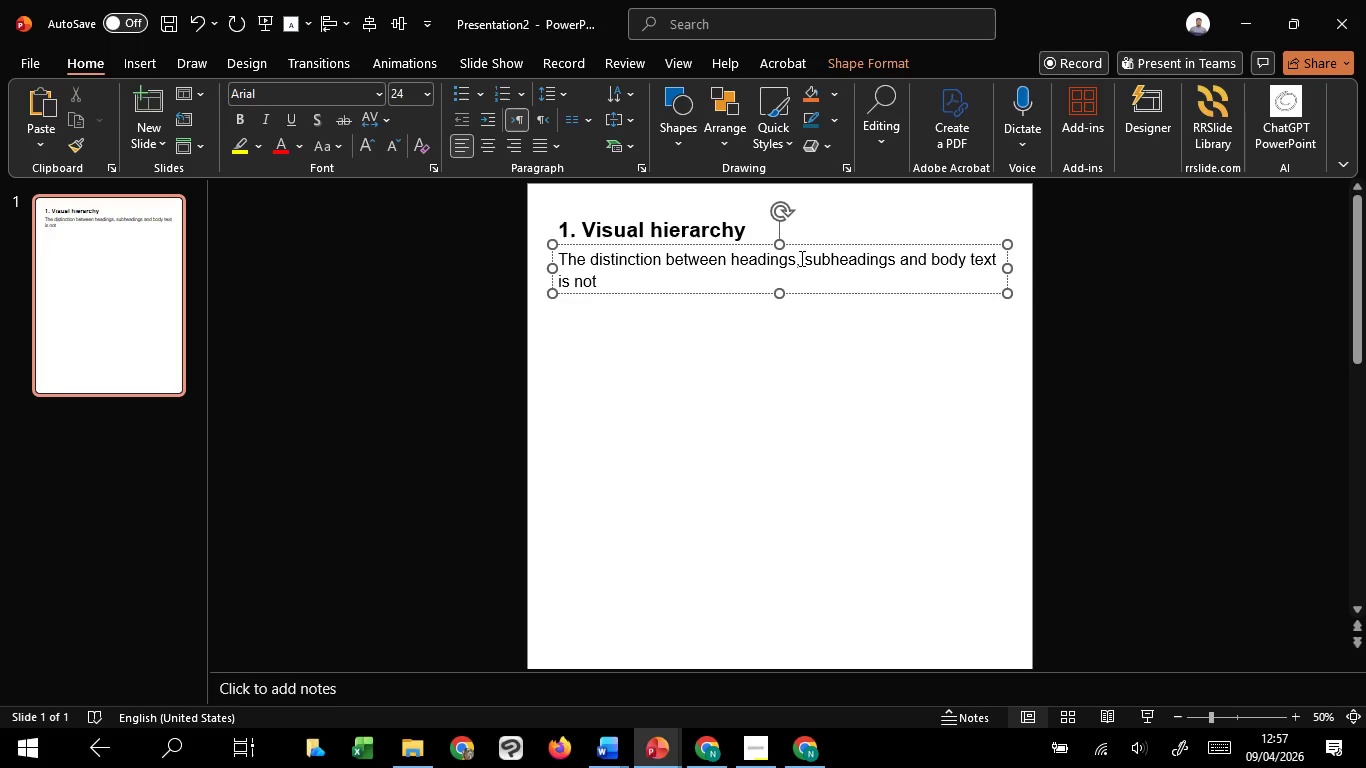 
type( clearly)
 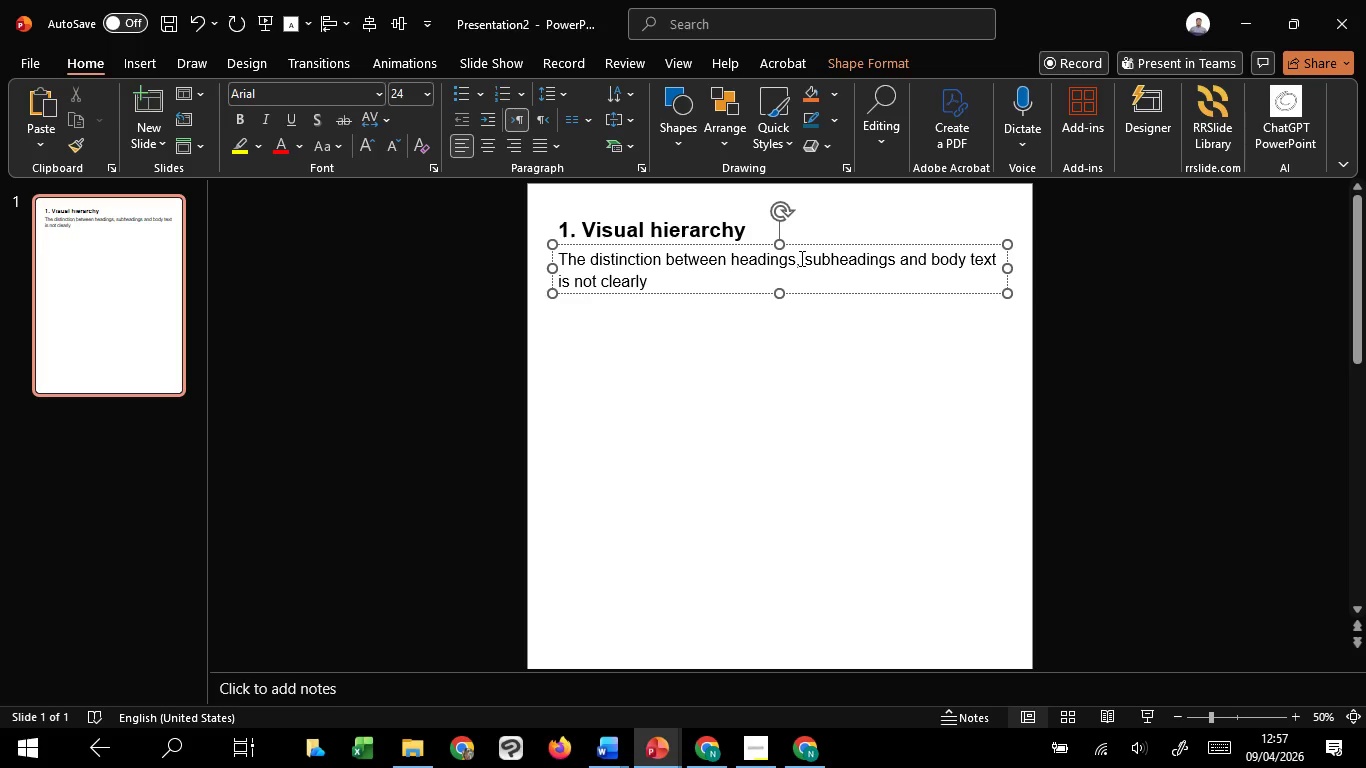 
type( defined. )
key(Backspace)
 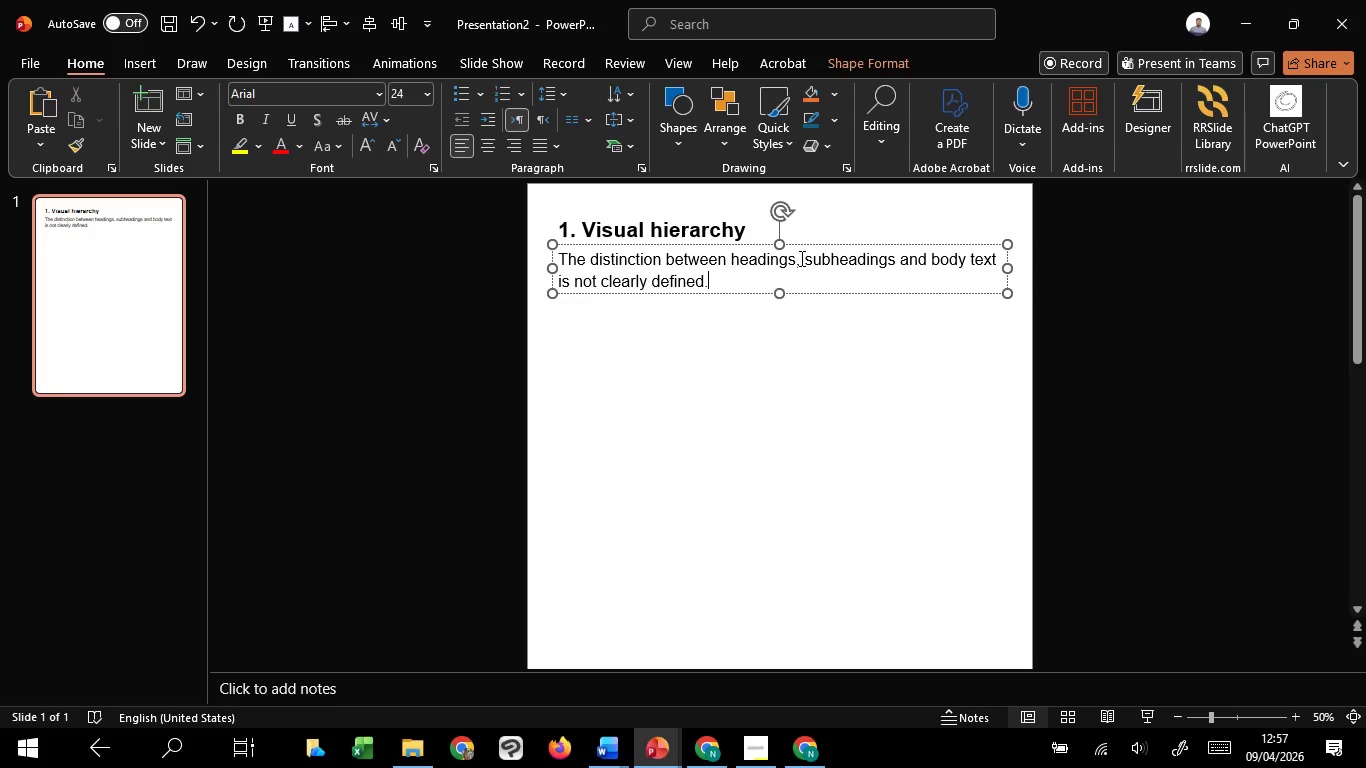 
key(Shift+Enter)
 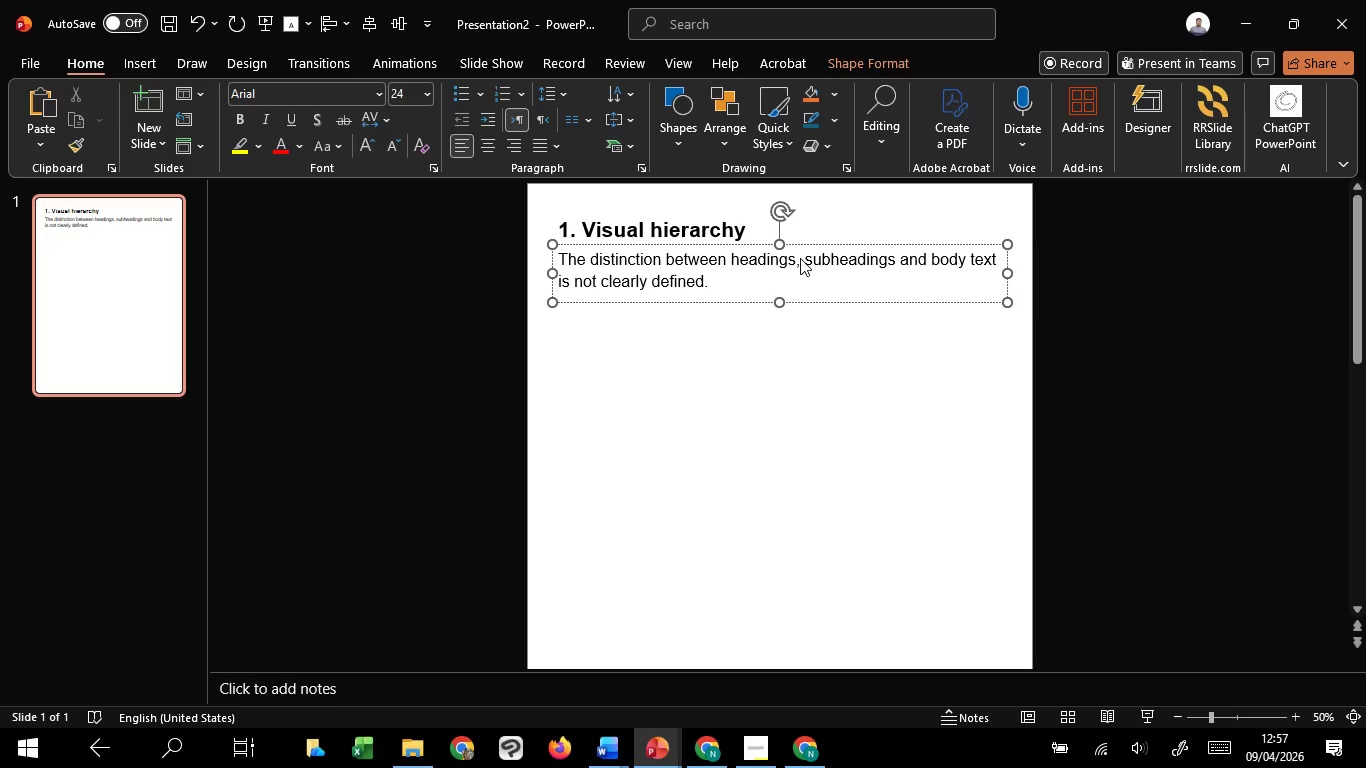 
type(key elements do not immedis)
key(Backspace)
type(ately draw attention)
 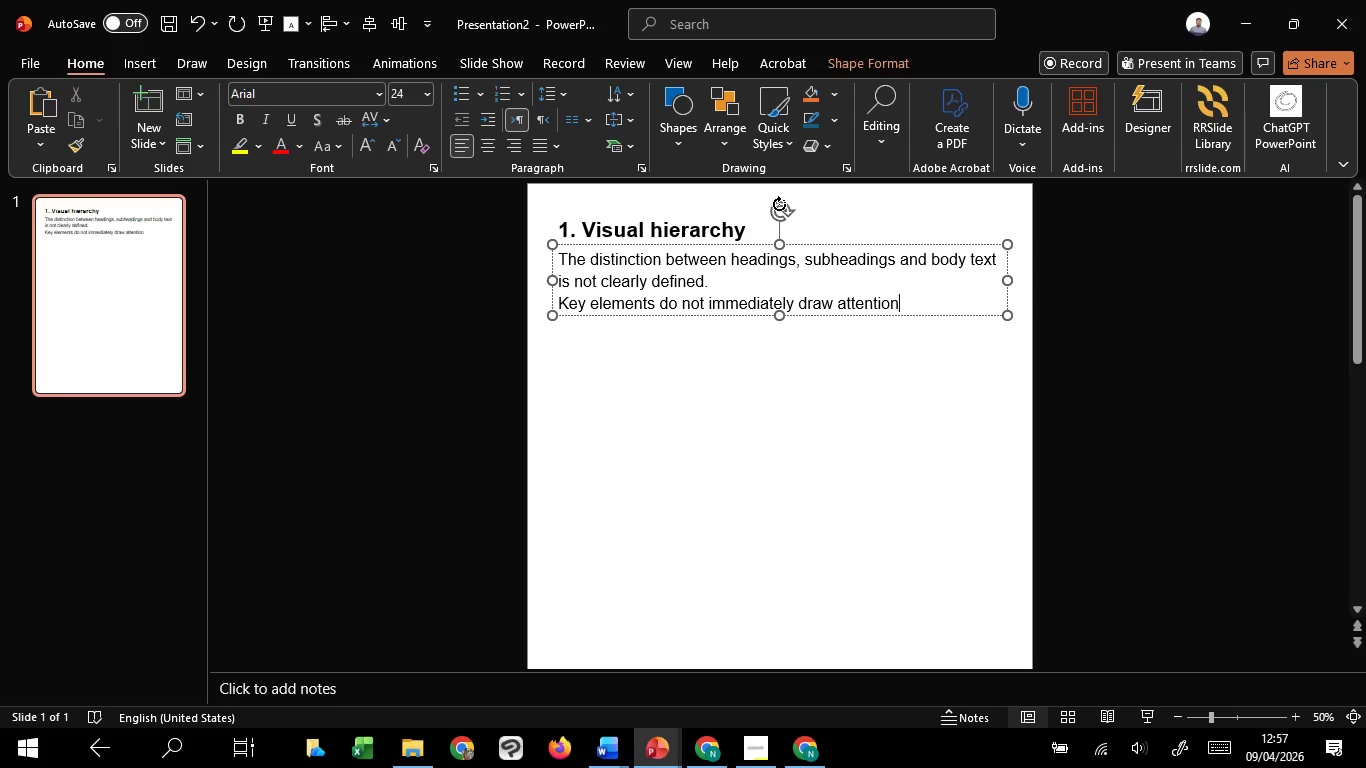 
key(Period)
 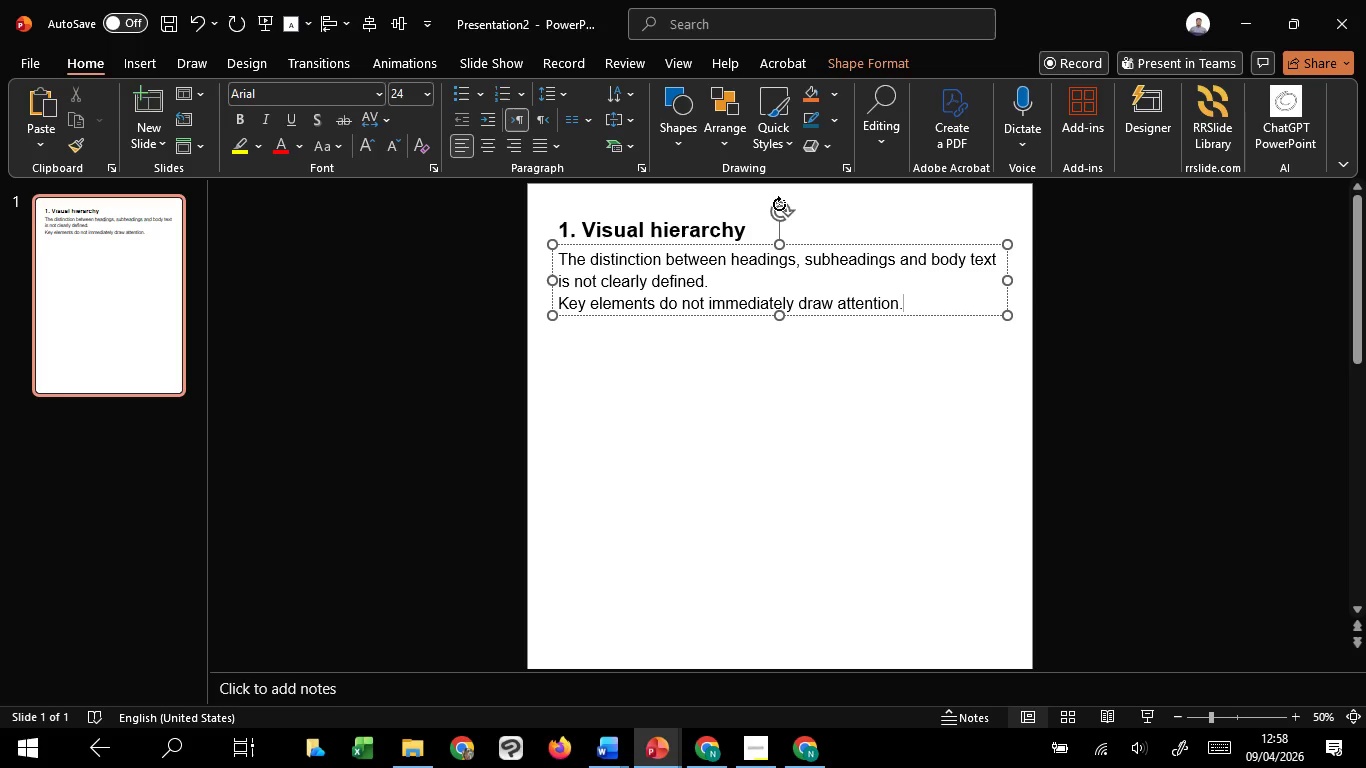 
key(Shift+Enter)
 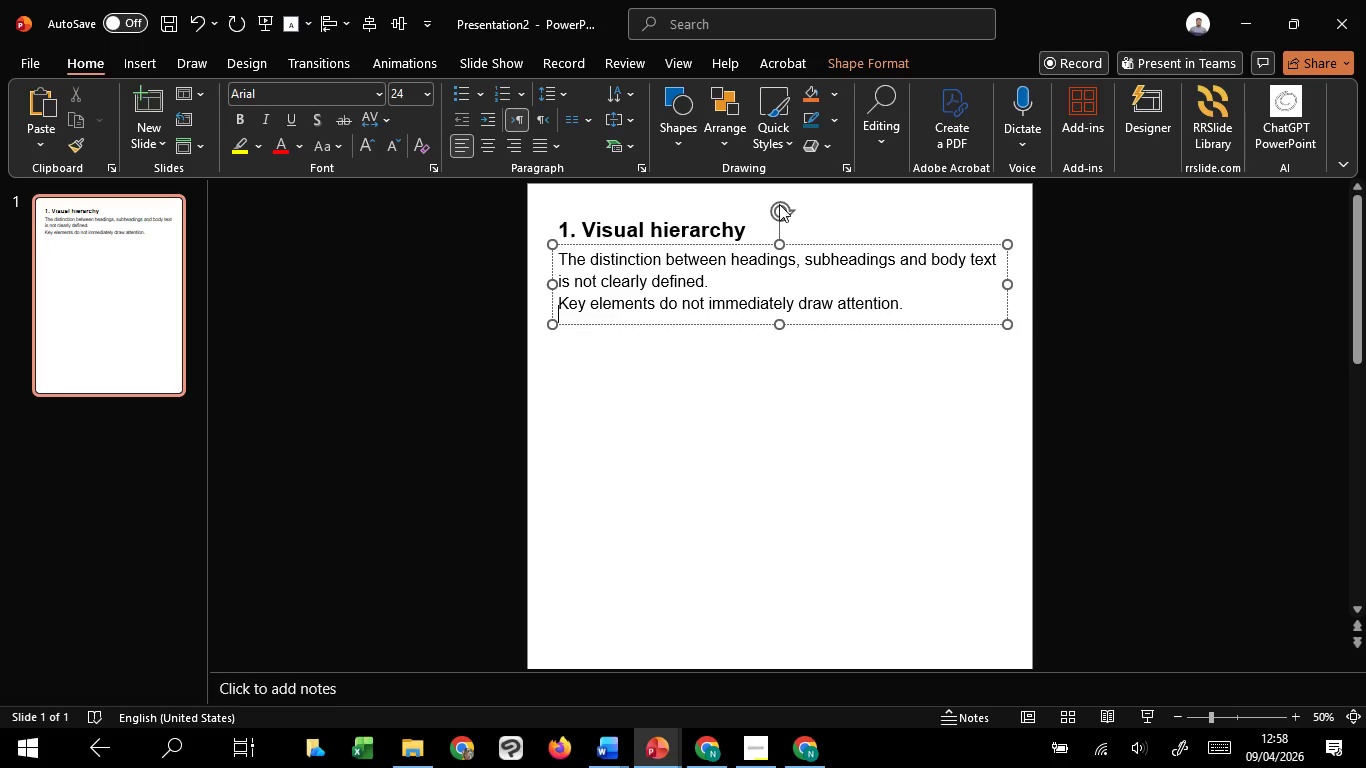 
type(there is no clear reading flow for the viewer")
key(Backspace)
type('s eye.)
 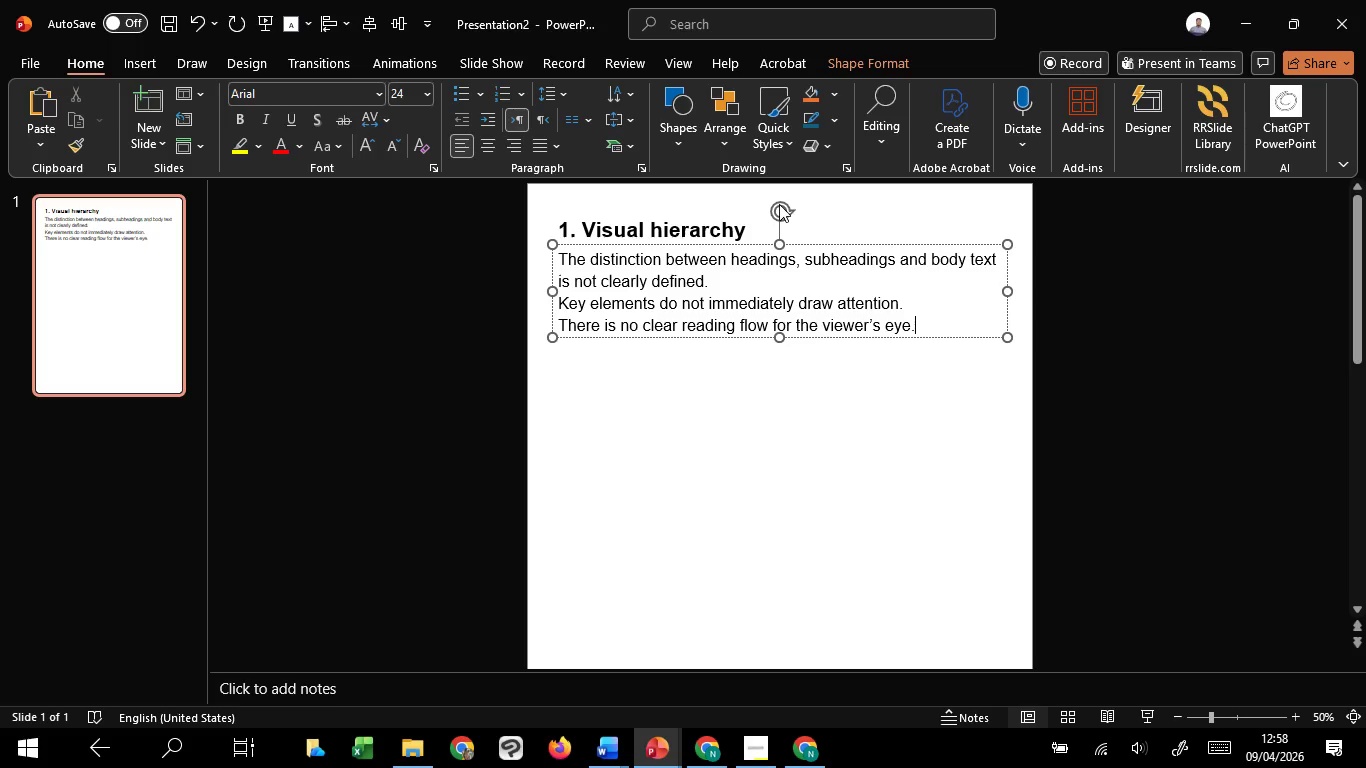 
key(Control+A)
 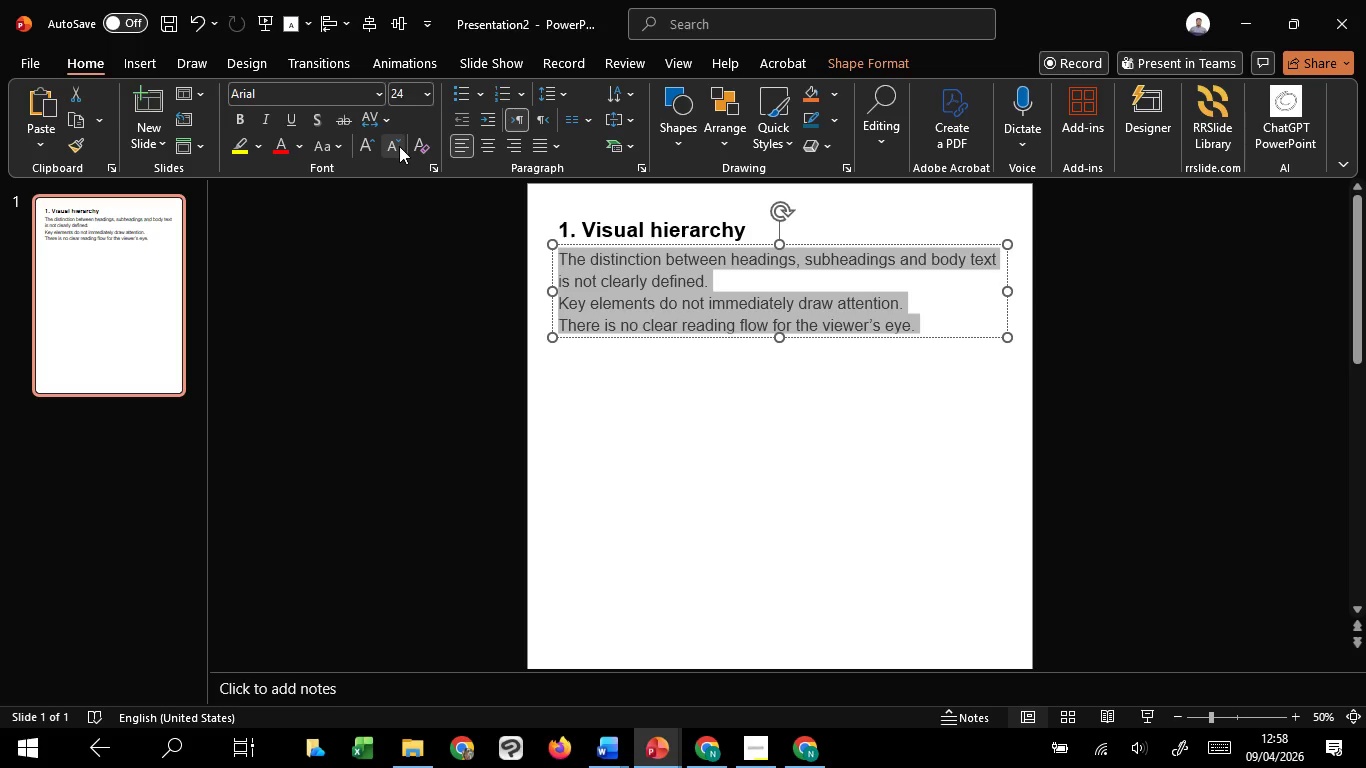 
left_click([399, 146])
 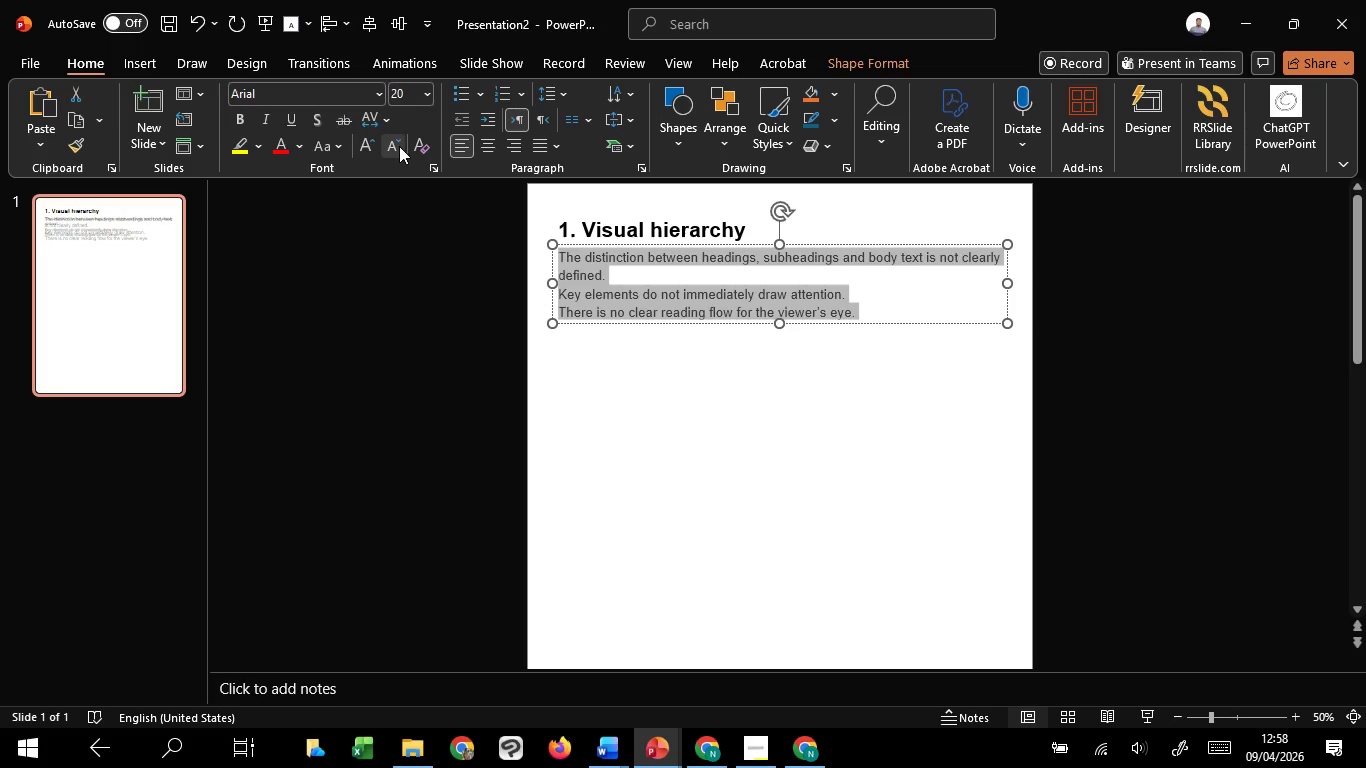 
left_click([399, 146])
 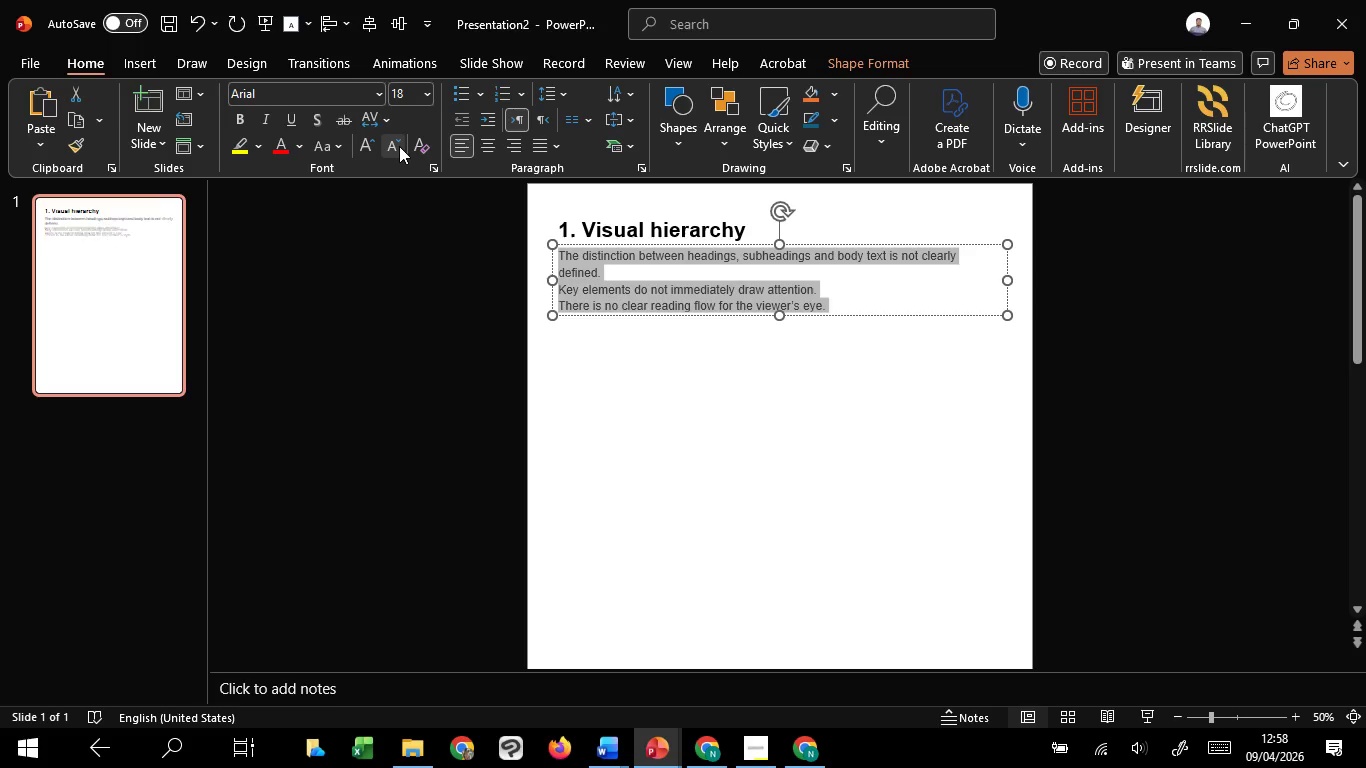 
left_click([399, 146])
 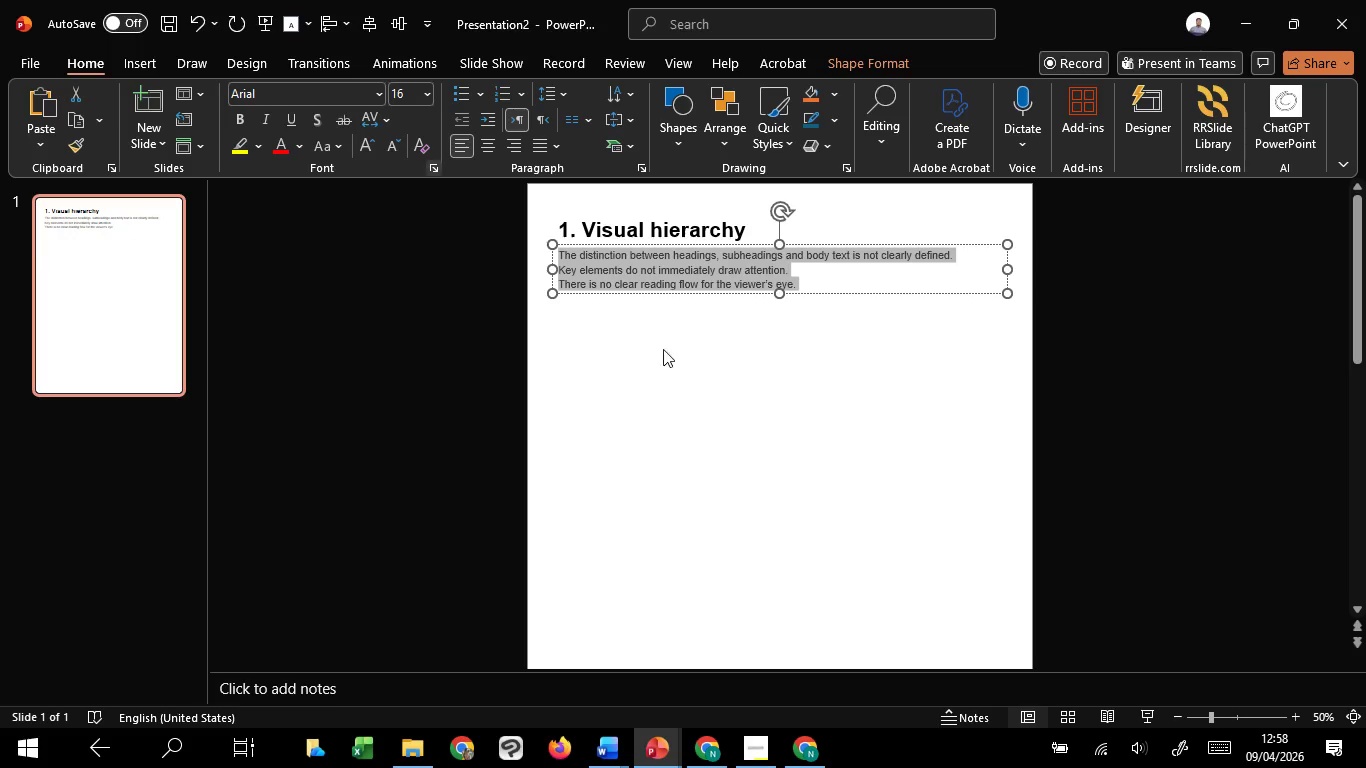 
left_click([712, 421])
 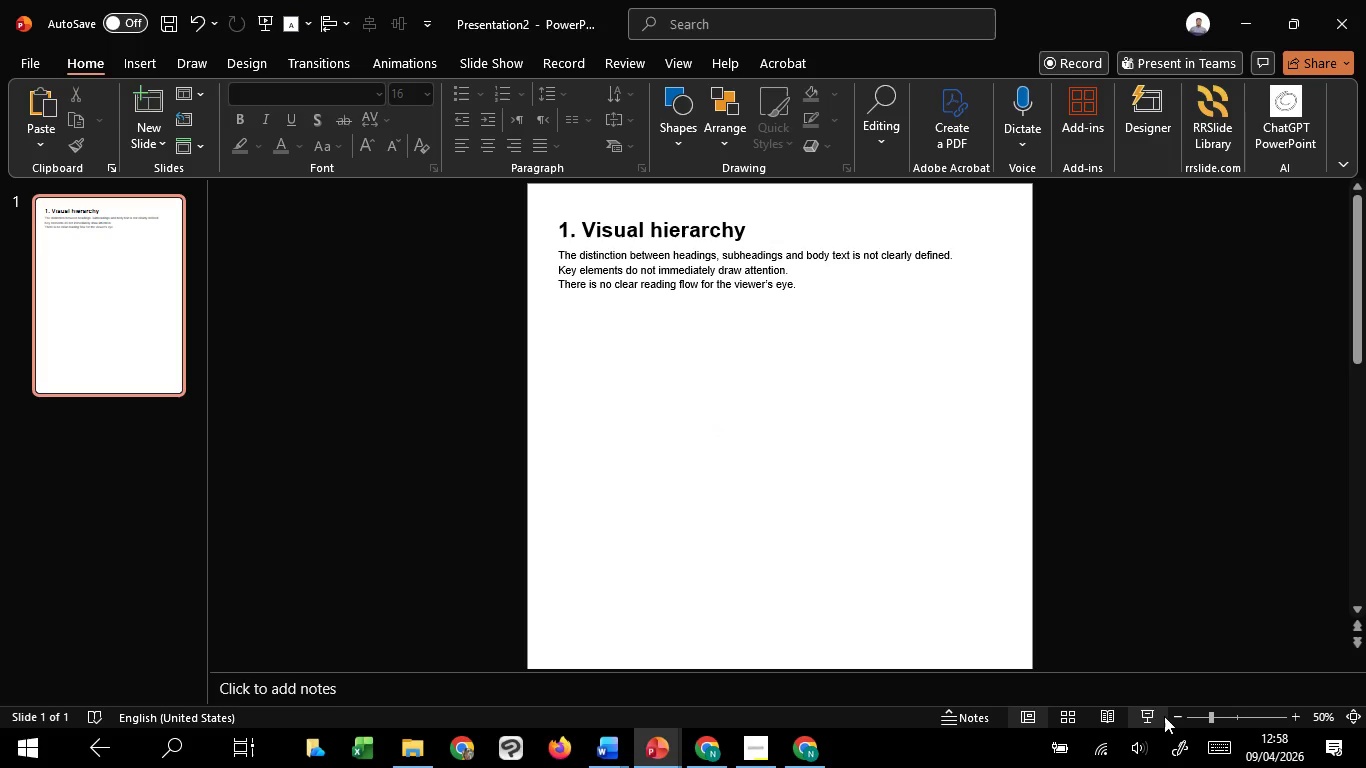 
left_click([1159, 716])
 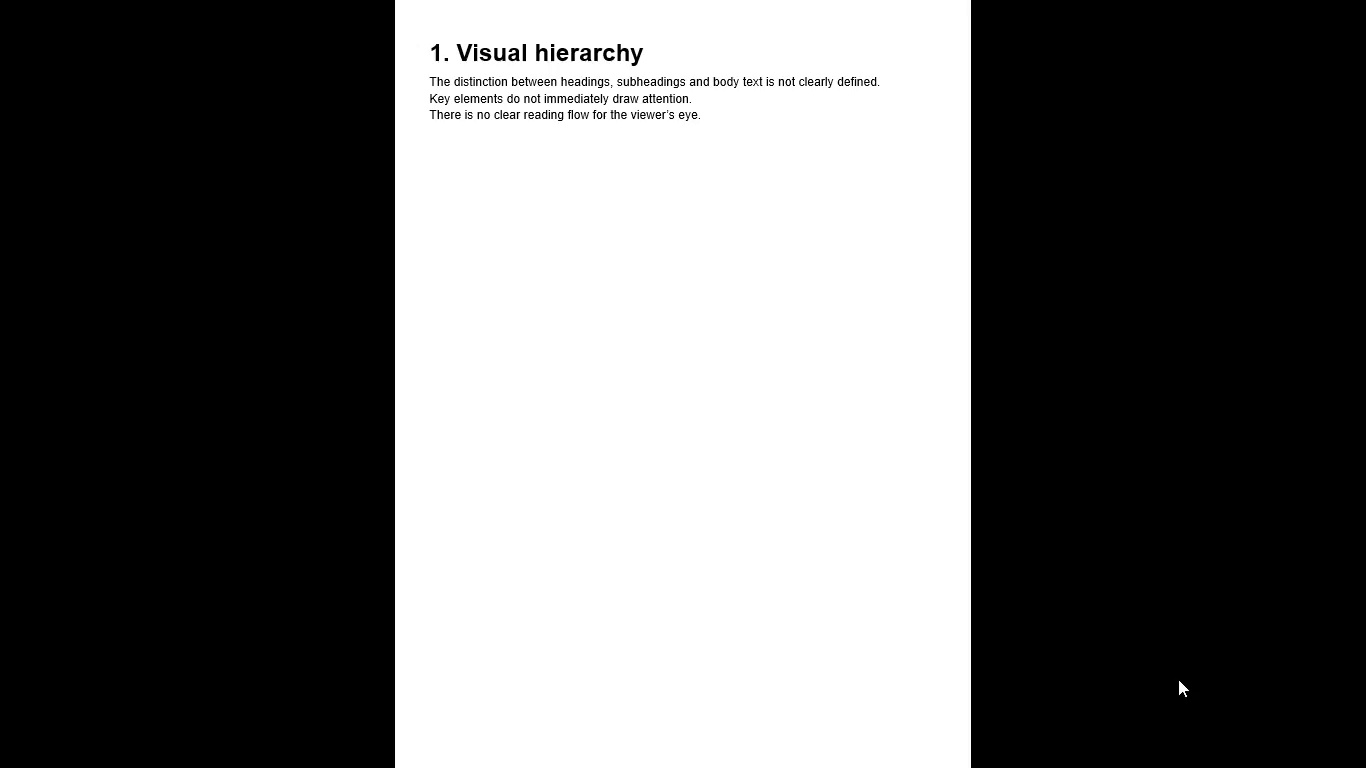 
key(Escape)
 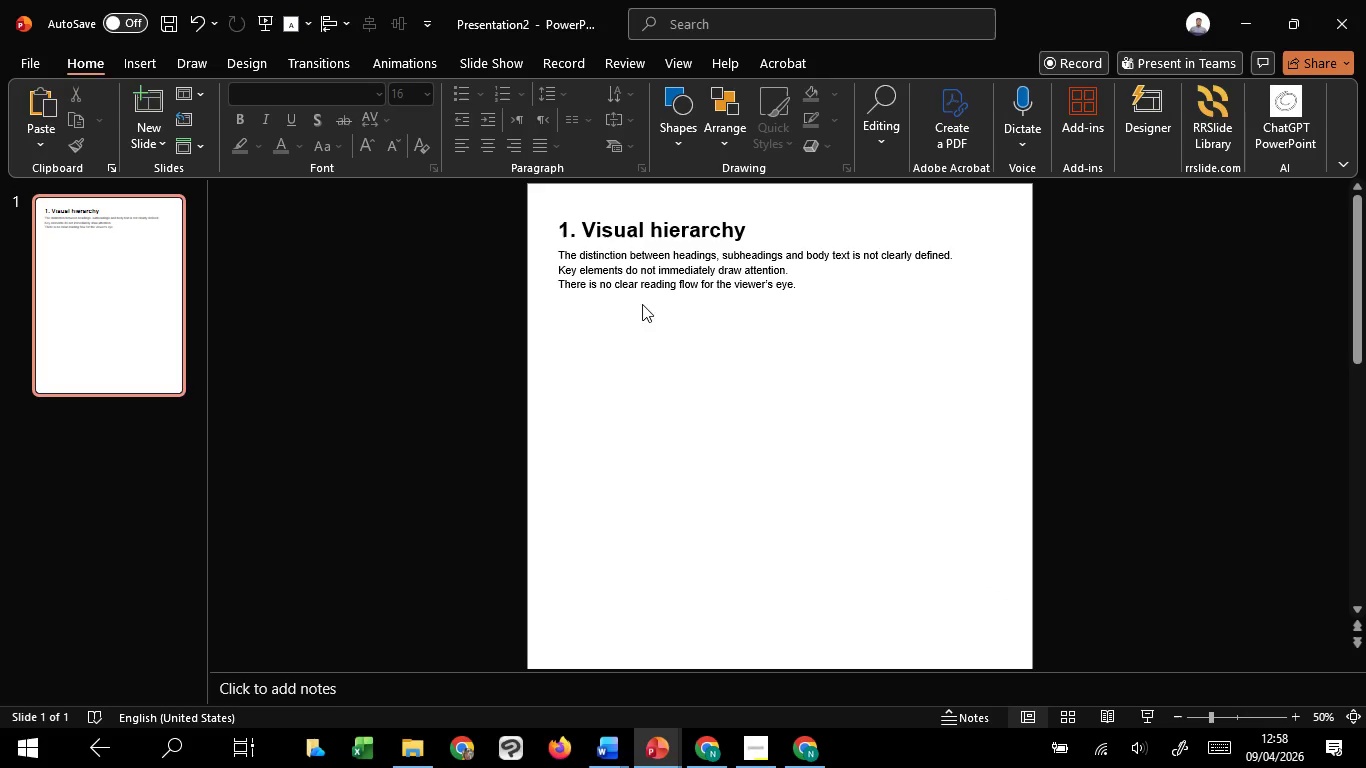 
left_click([626, 264])
 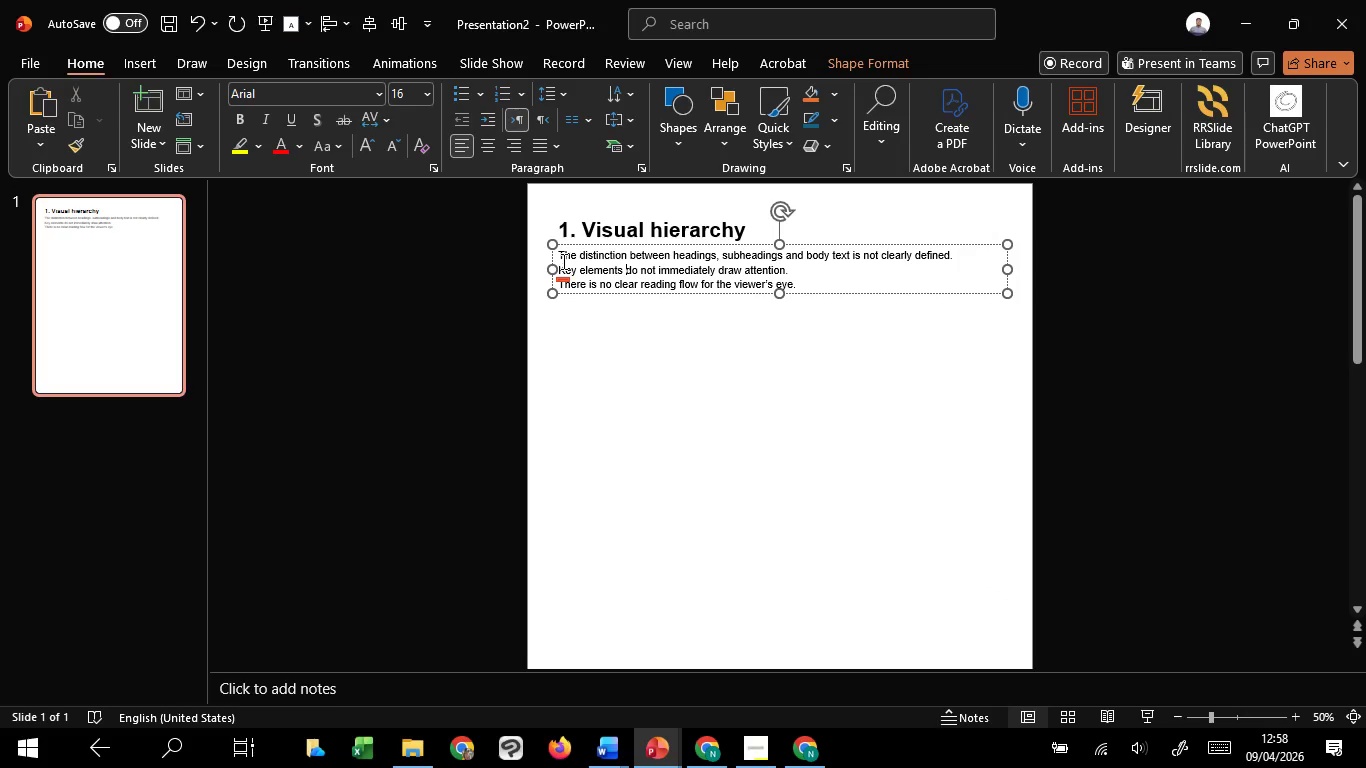 
left_click_drag(start_coordinate=[562, 260], to_coordinate=[831, 289])
 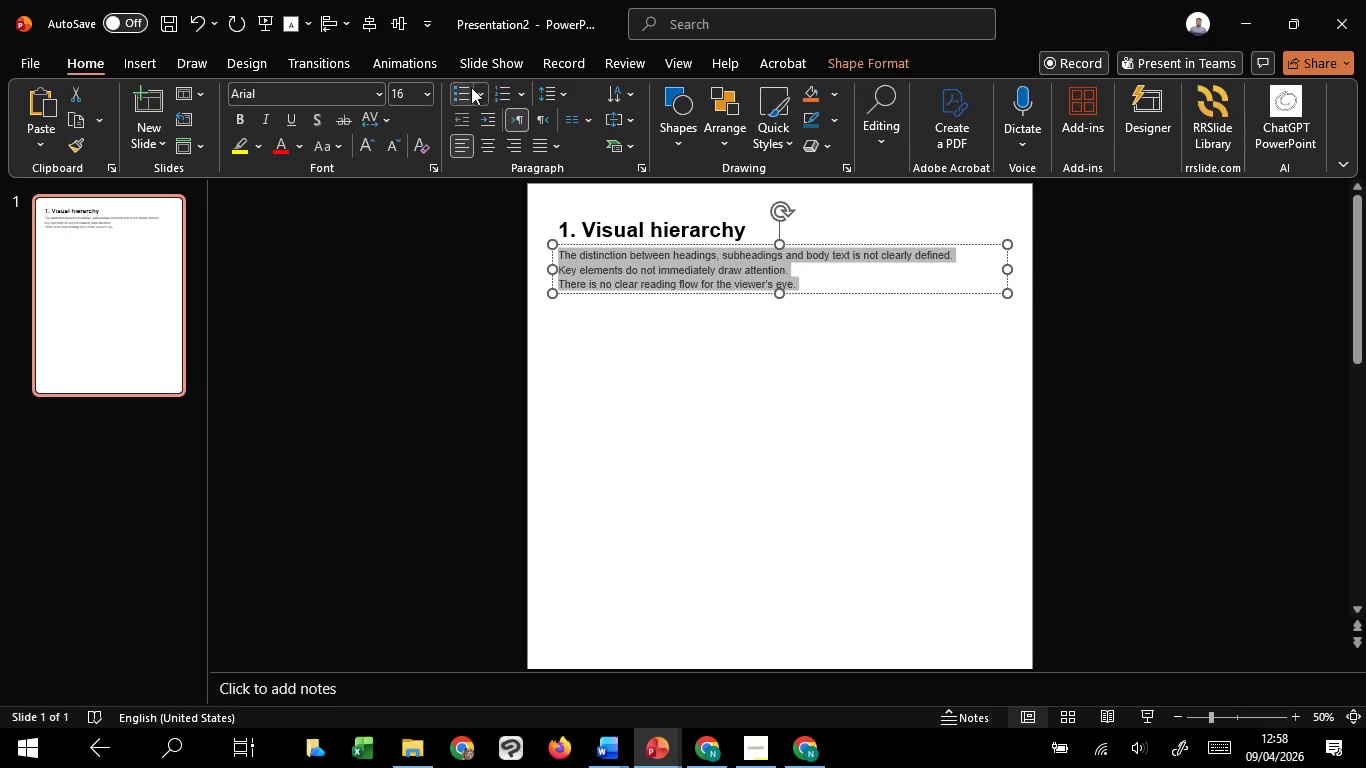 
left_click([466, 87])
 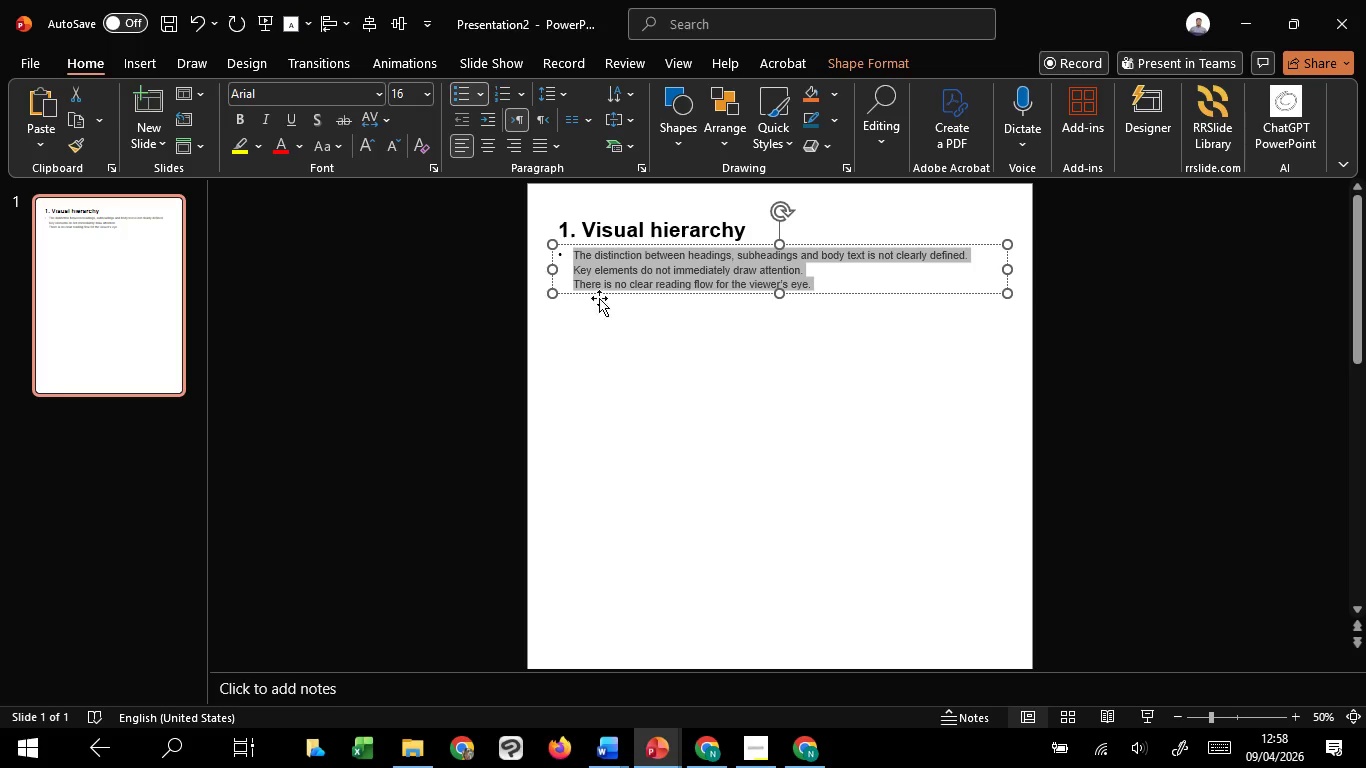 
left_click([582, 277])
 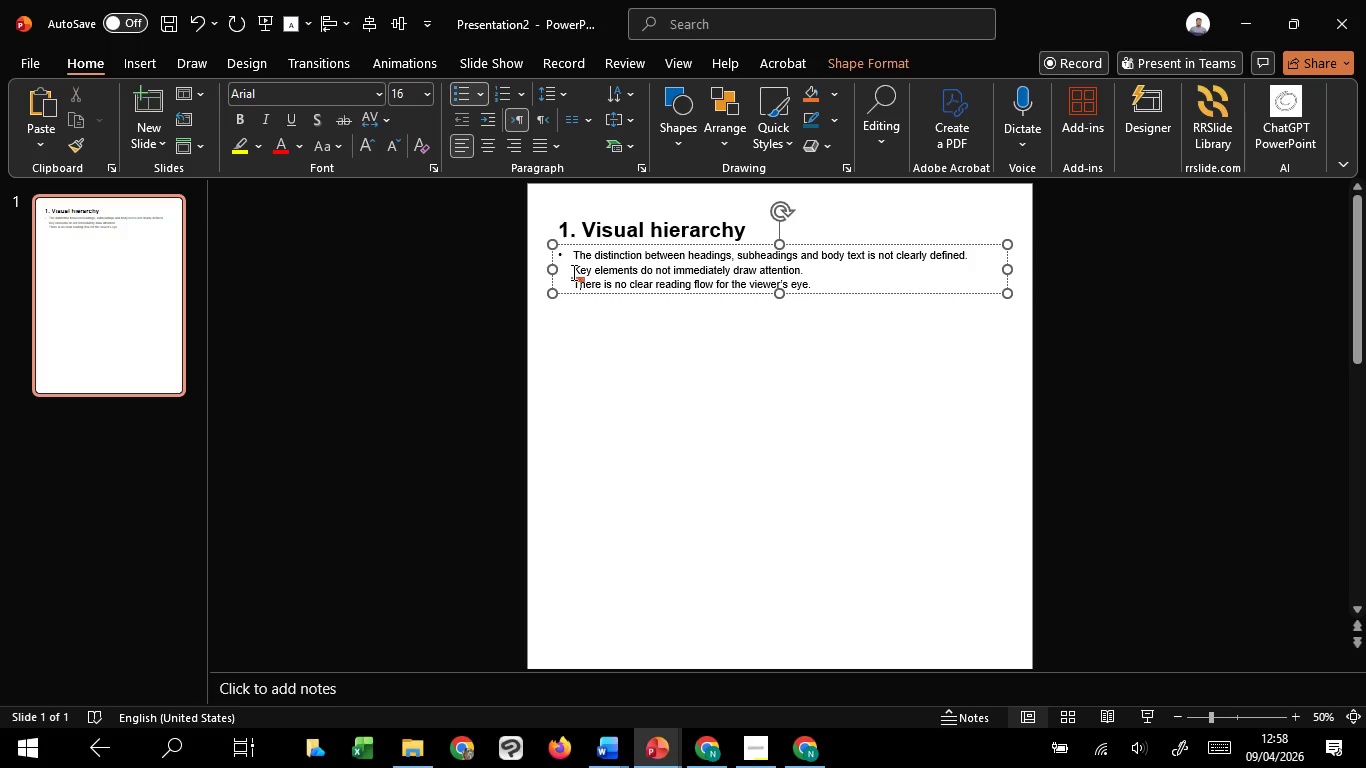 
left_click([572, 272])
 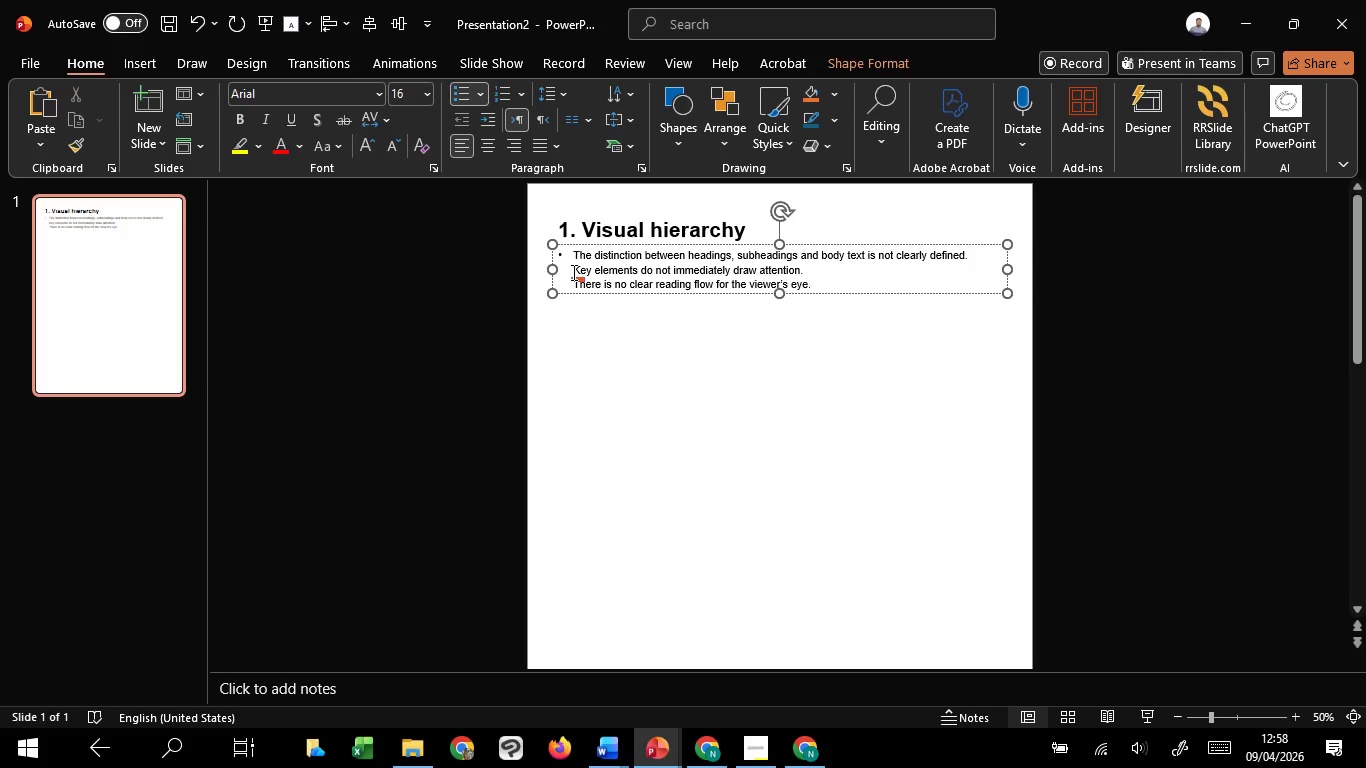 
key(Backspace)
 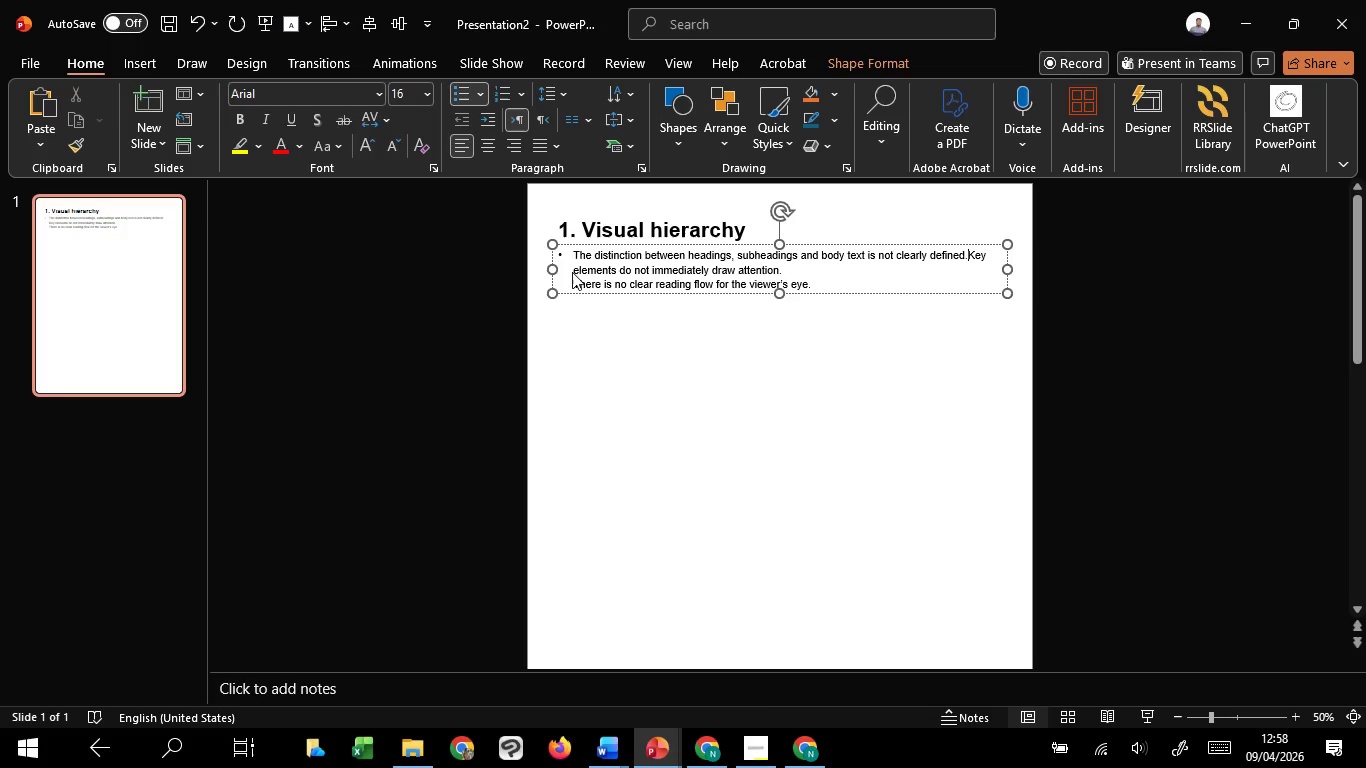 
key(Enter)
 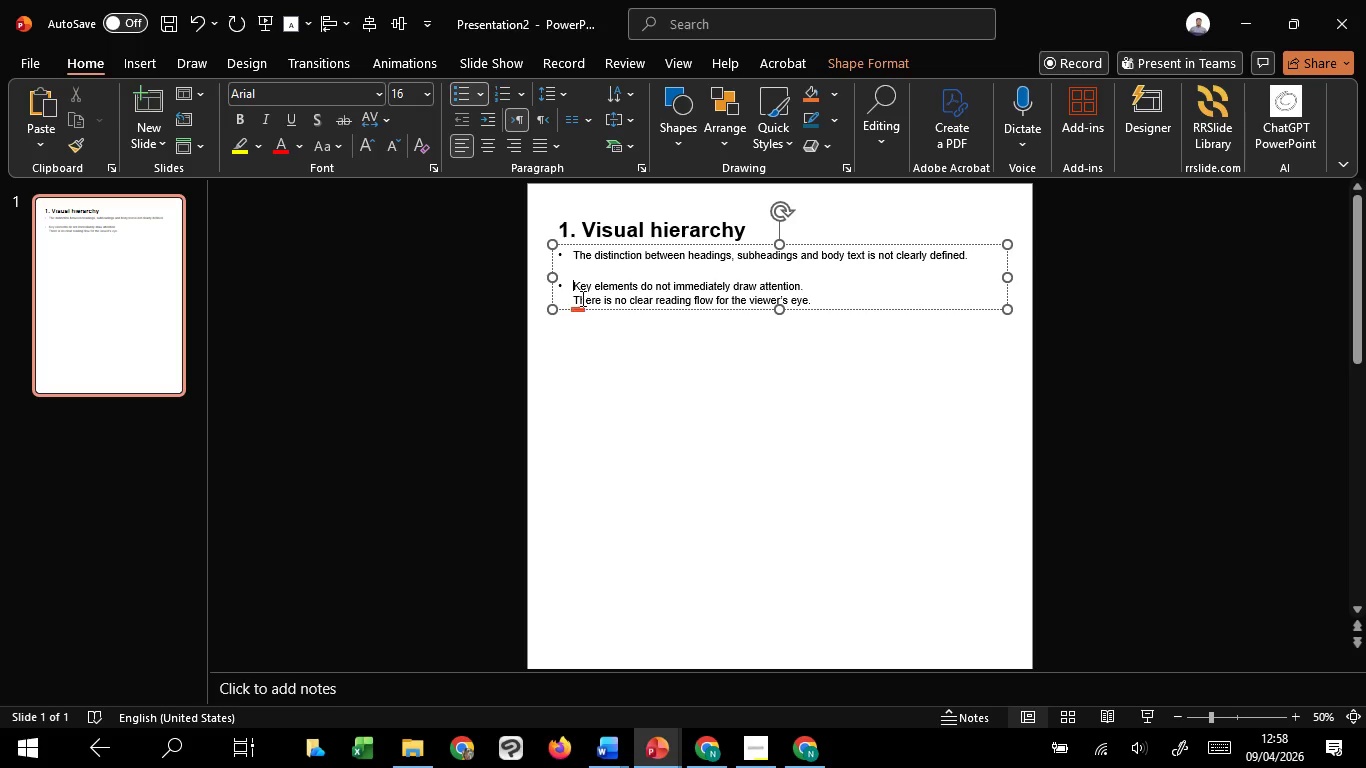 
left_click([578, 298])
 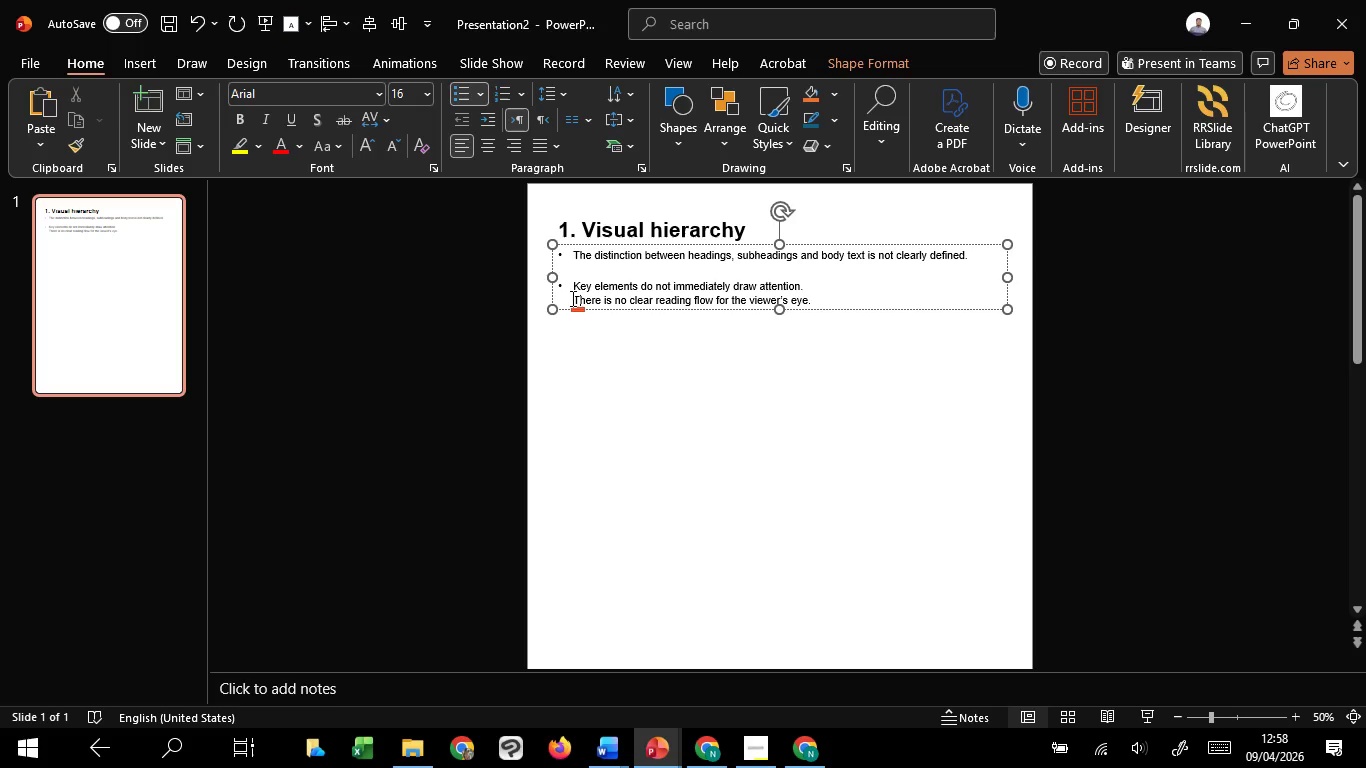 
left_click([571, 297])
 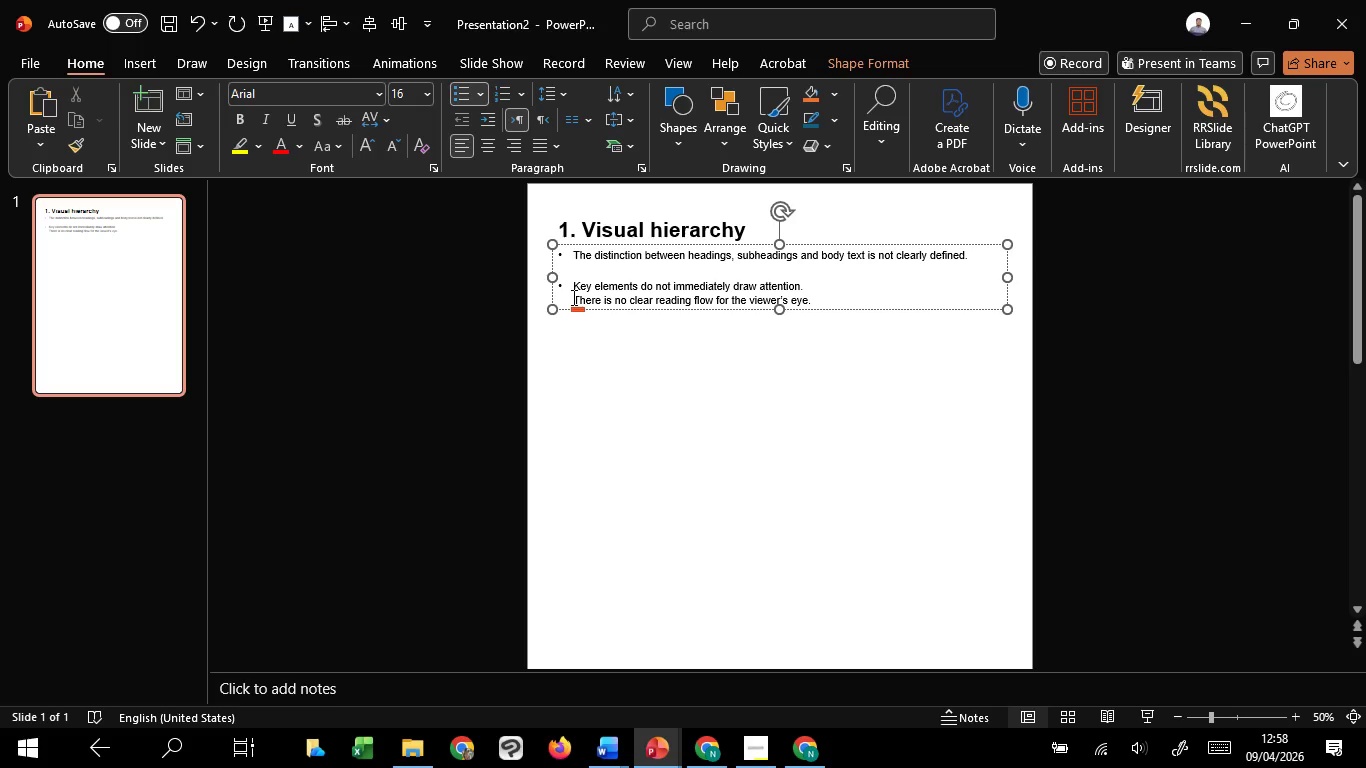 
key(Backspace)
 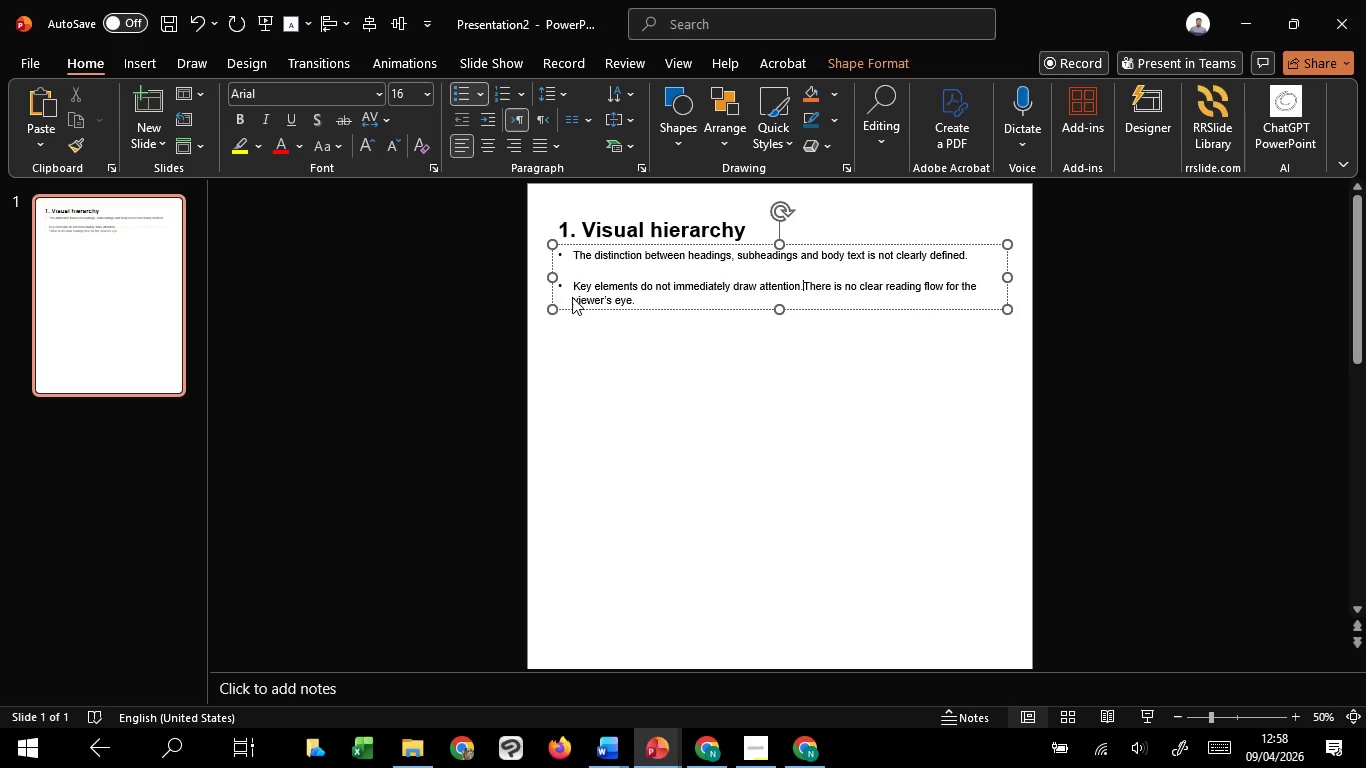 
key(Enter)
 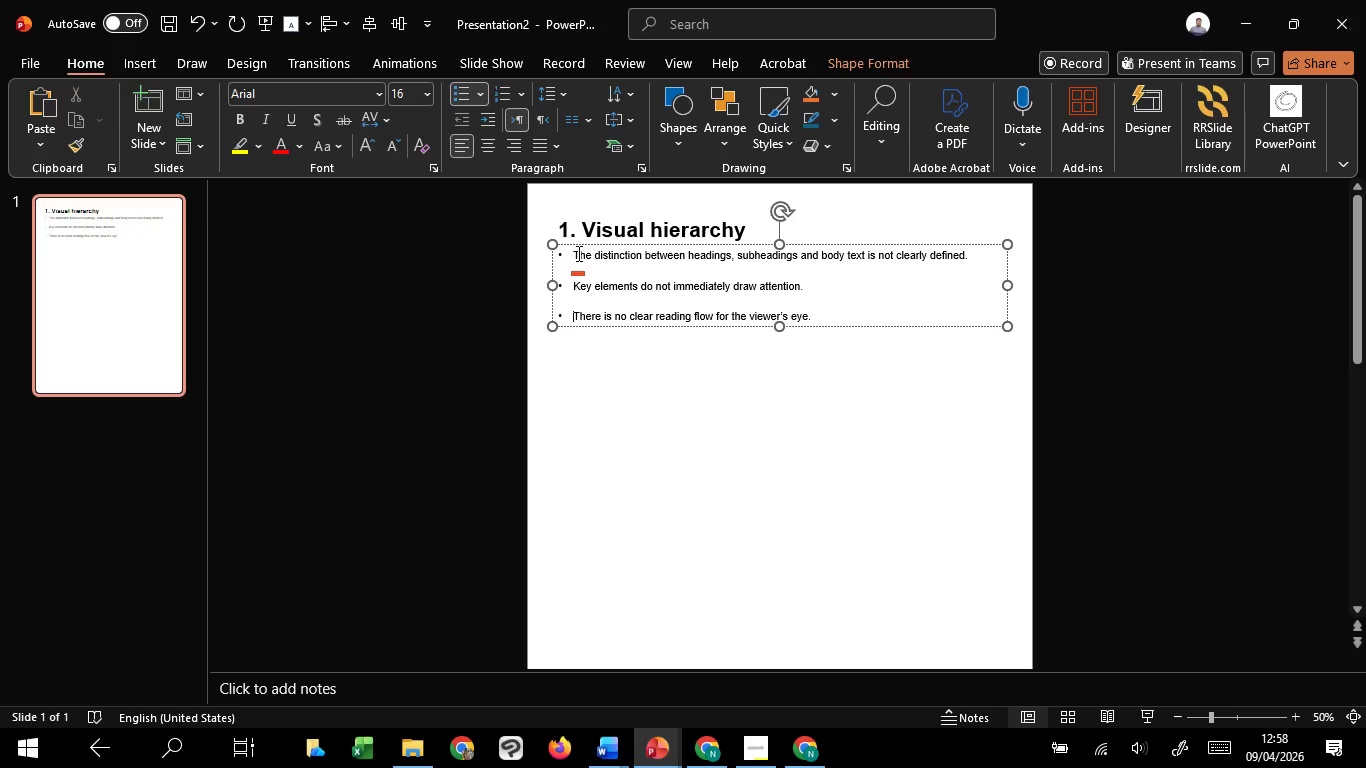 
left_click_drag(start_coordinate=[577, 253], to_coordinate=[828, 321])
 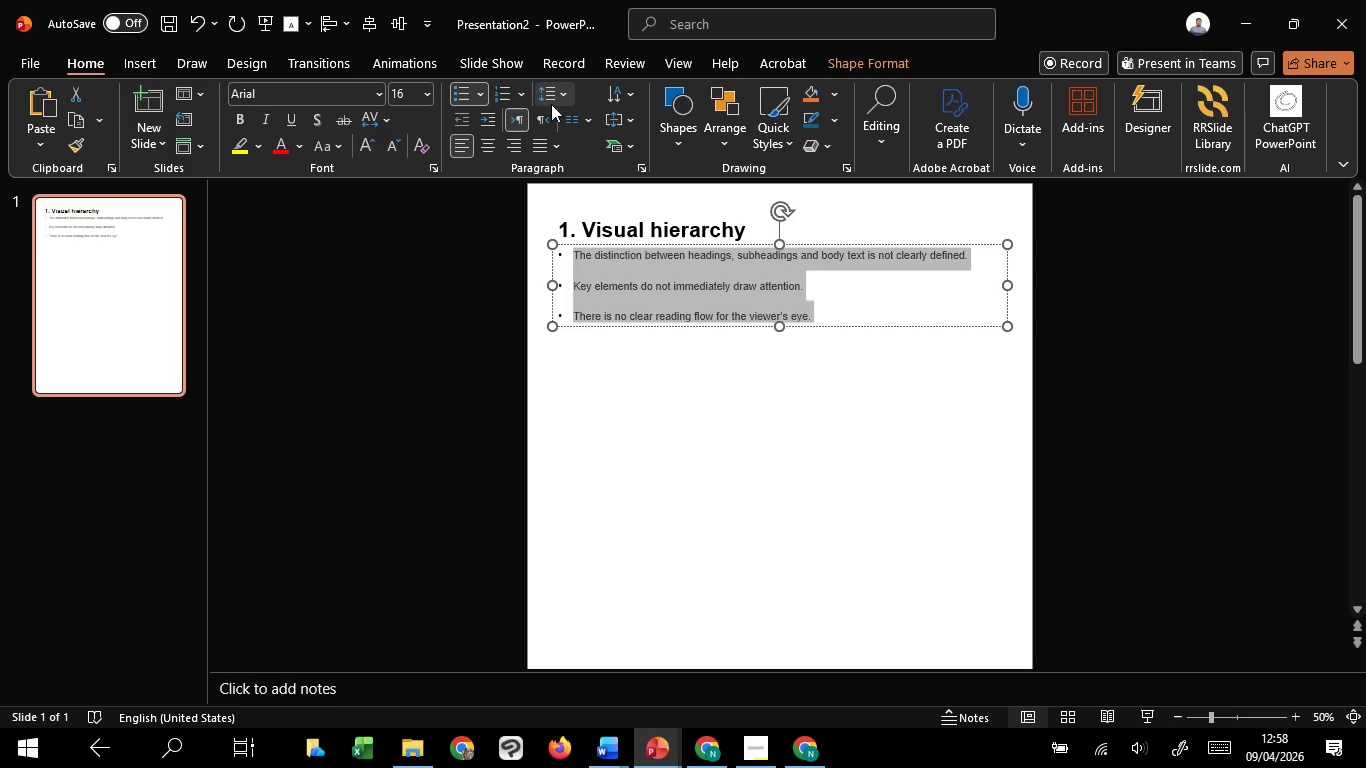 
left_click([555, 94])
 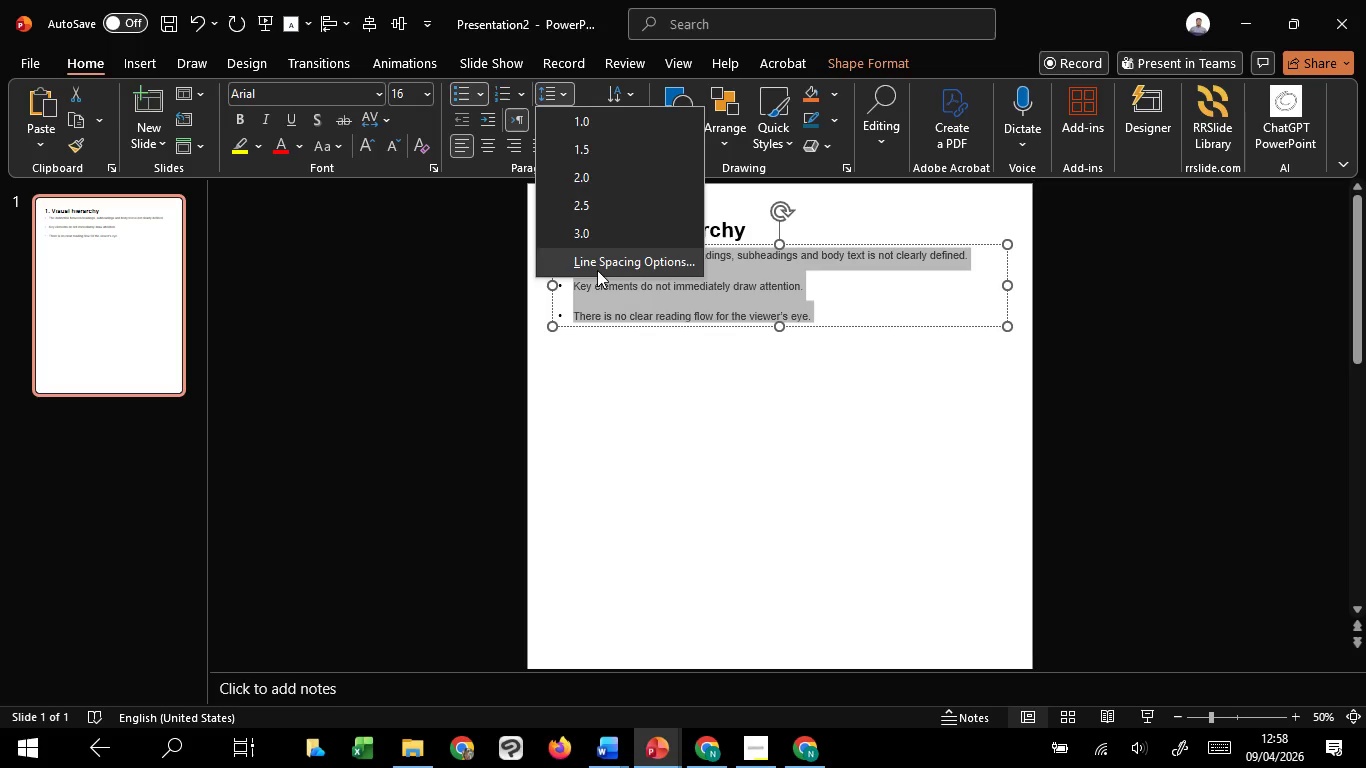 
left_click([597, 270])
 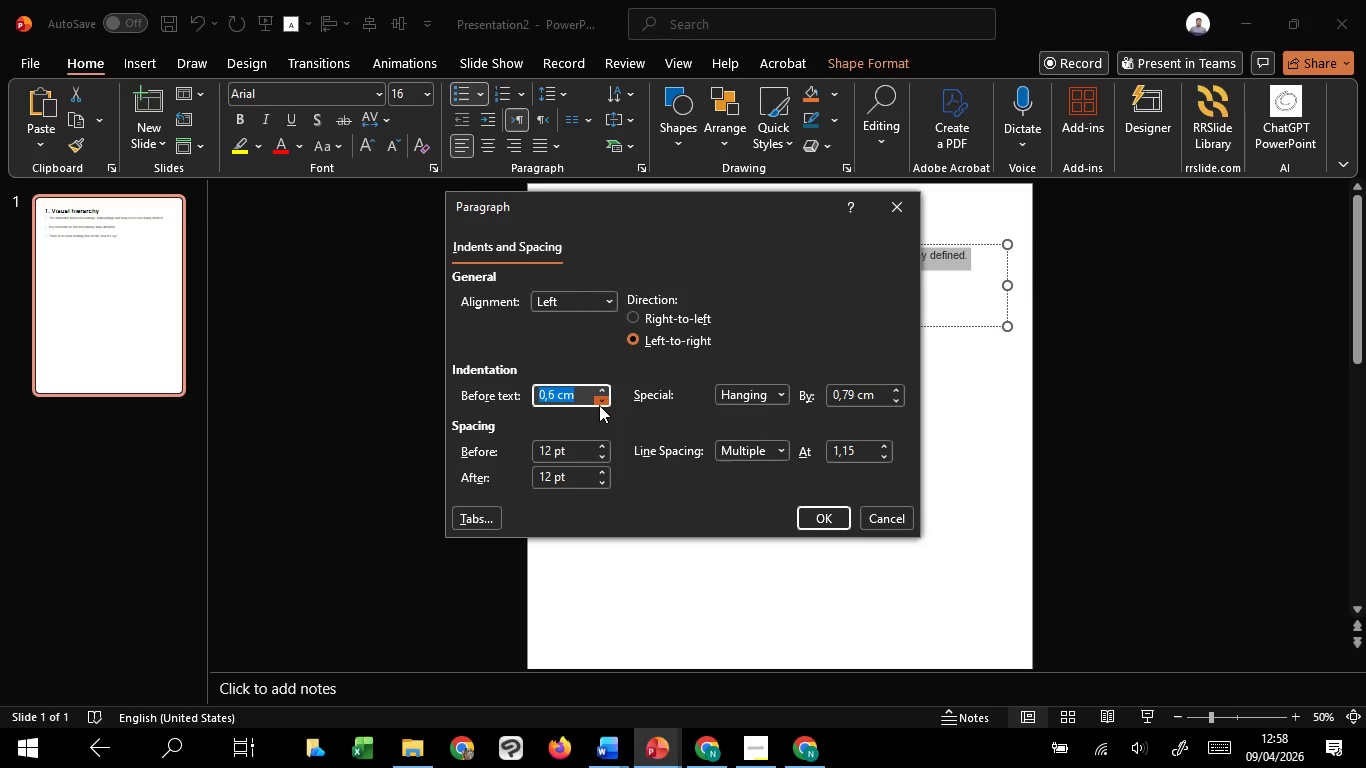 
left_click([599, 405])
 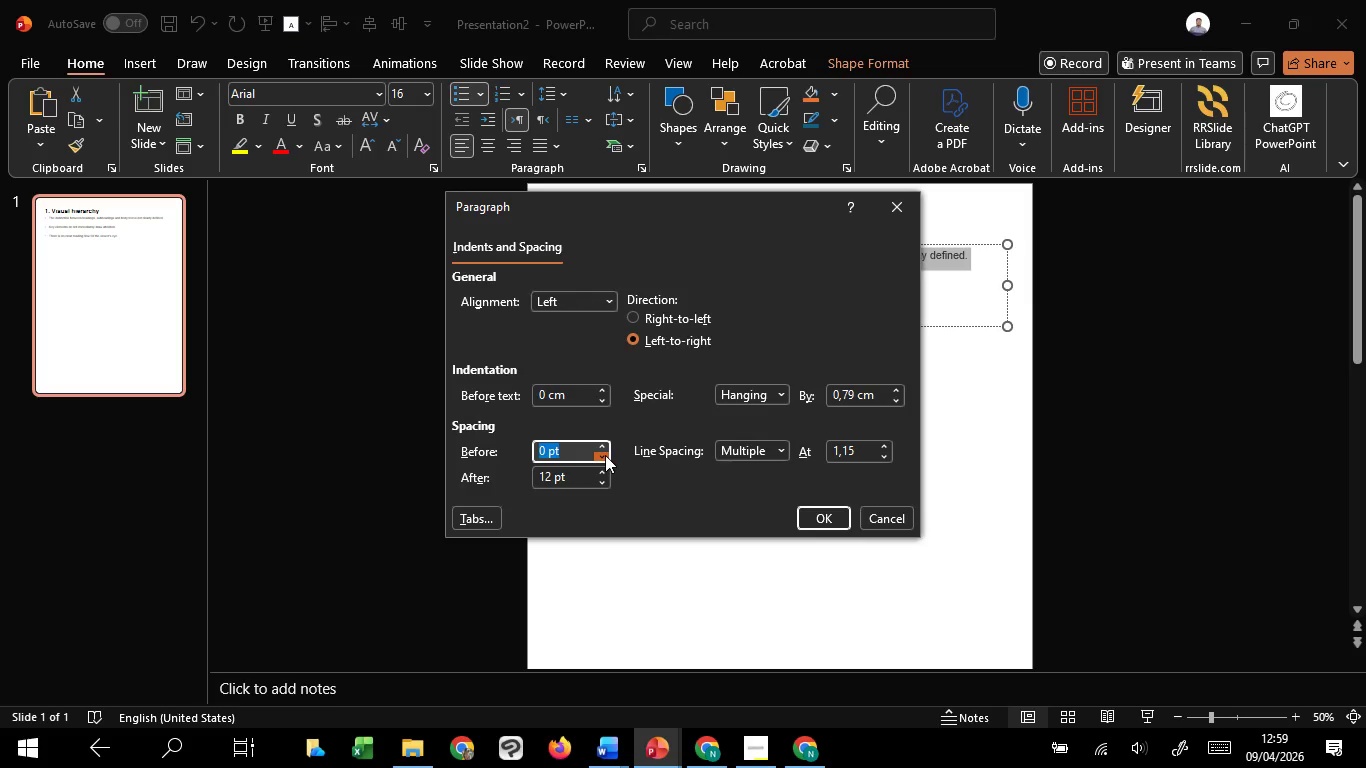 
left_click([605, 455])
 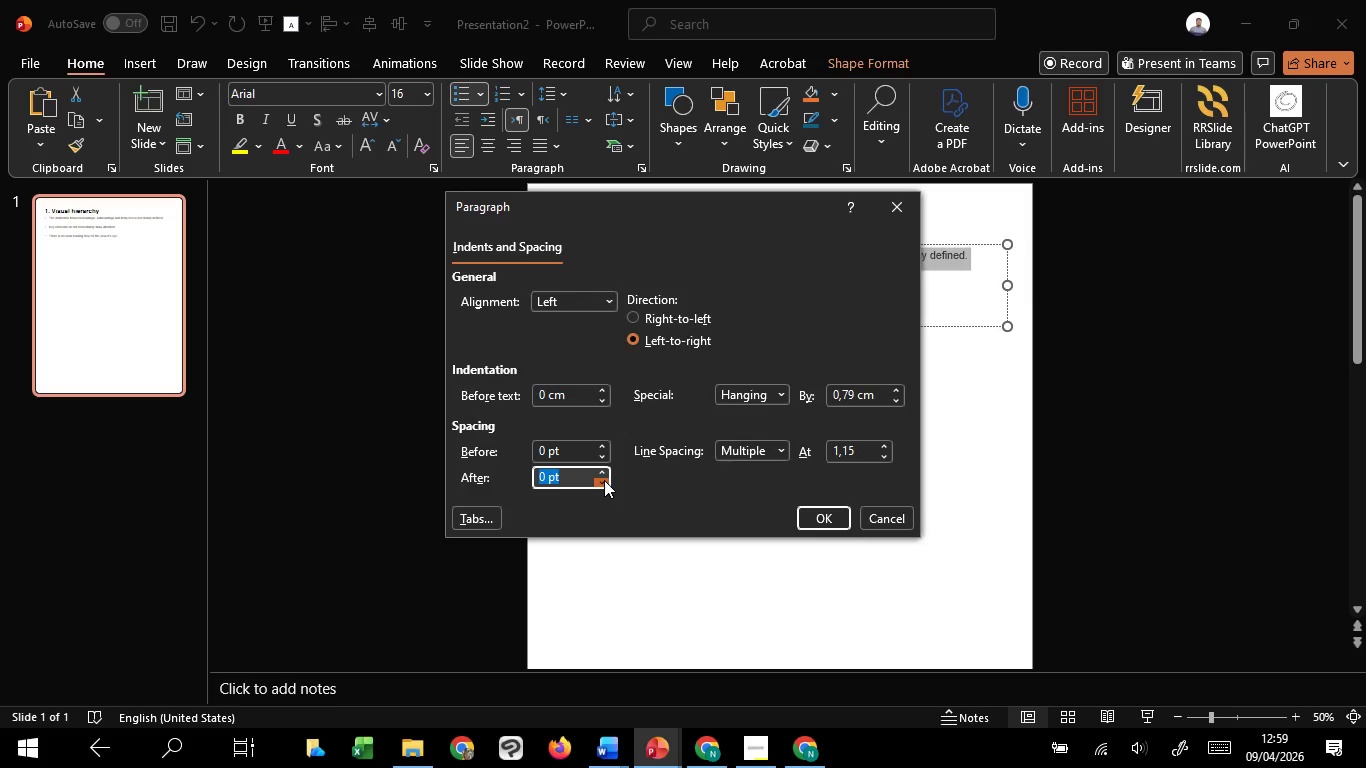 
left_click([604, 480])
 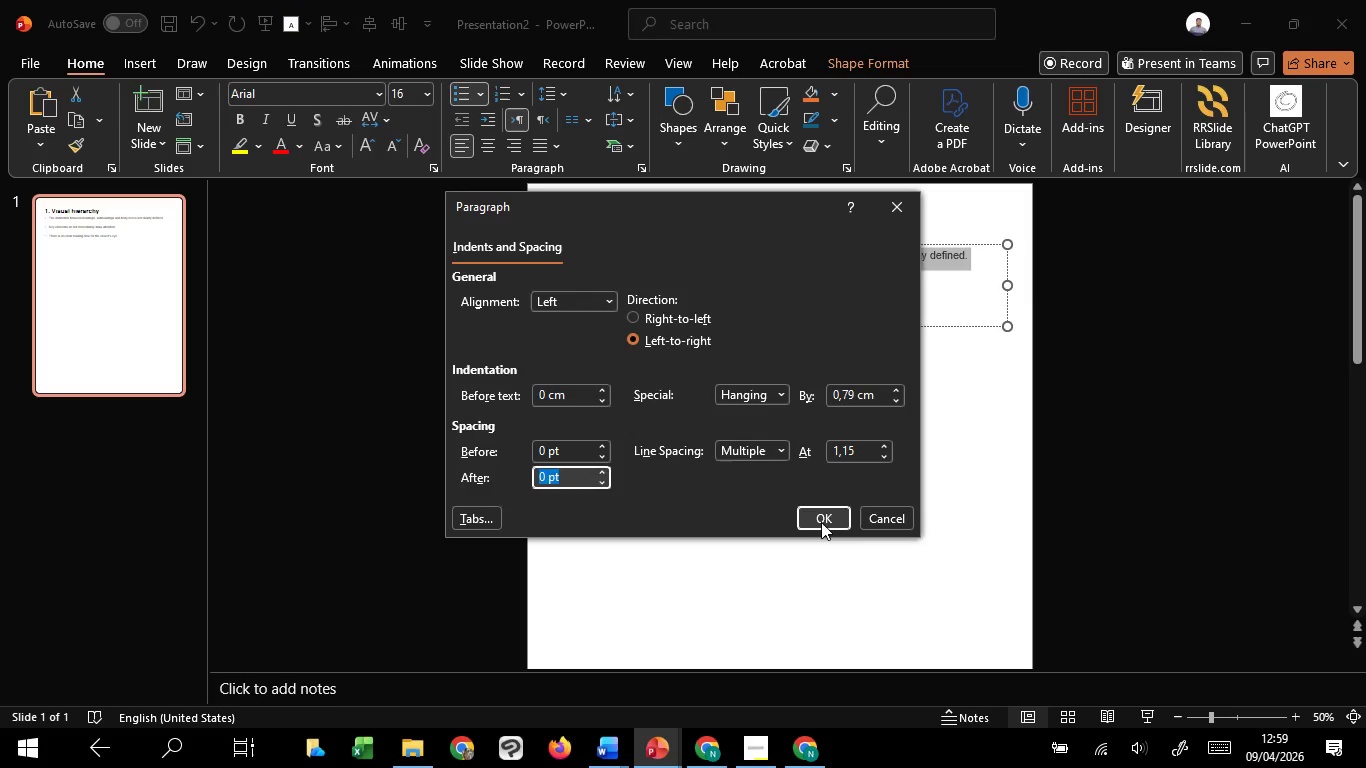 
left_click([821, 522])
 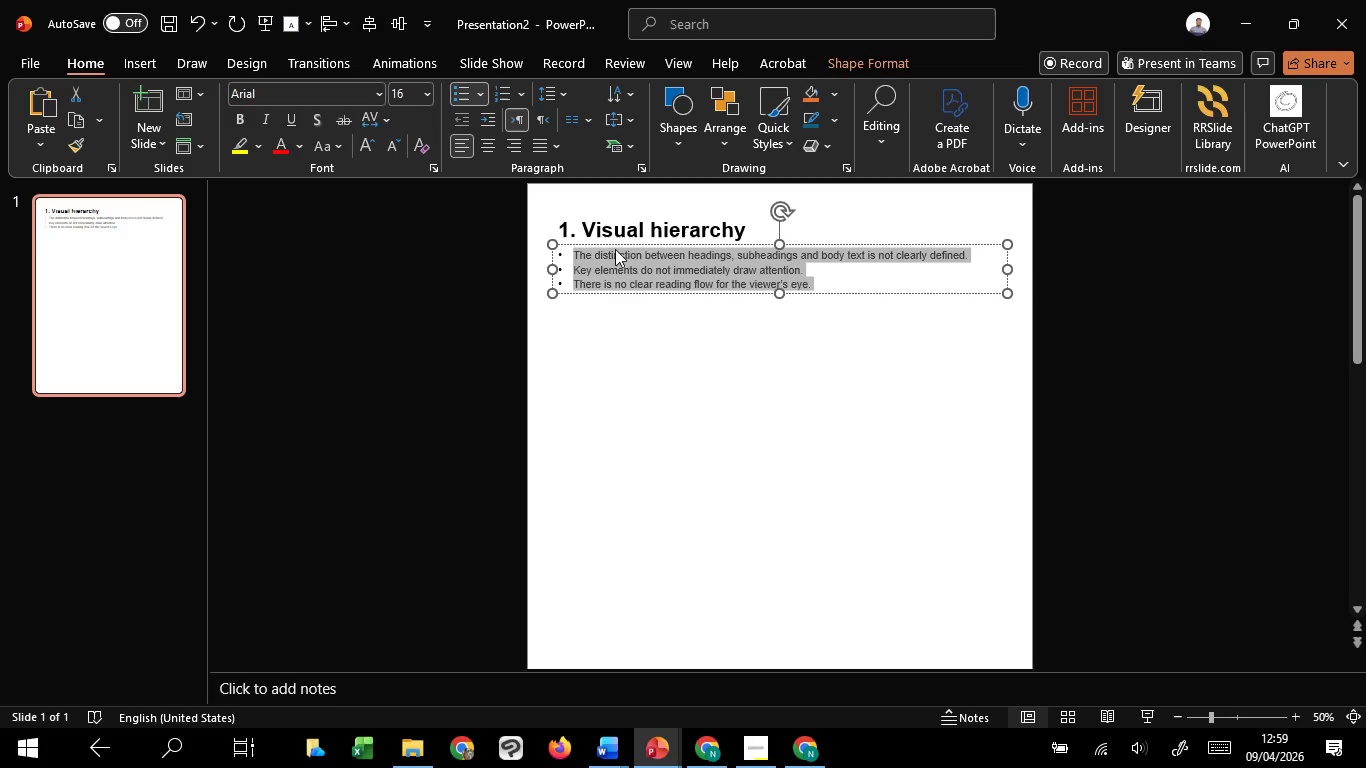 
left_click([615, 275])
 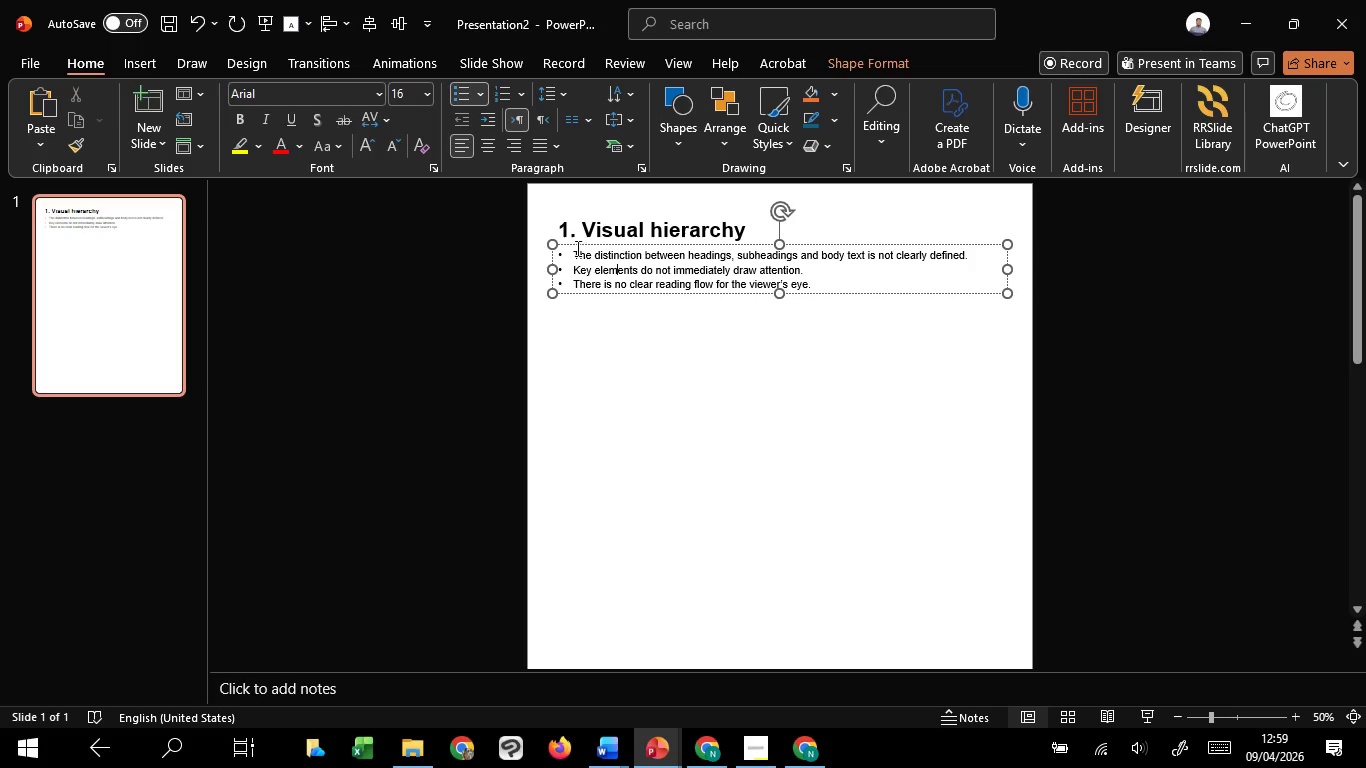 
left_click_drag(start_coordinate=[574, 248], to_coordinate=[883, 282])
 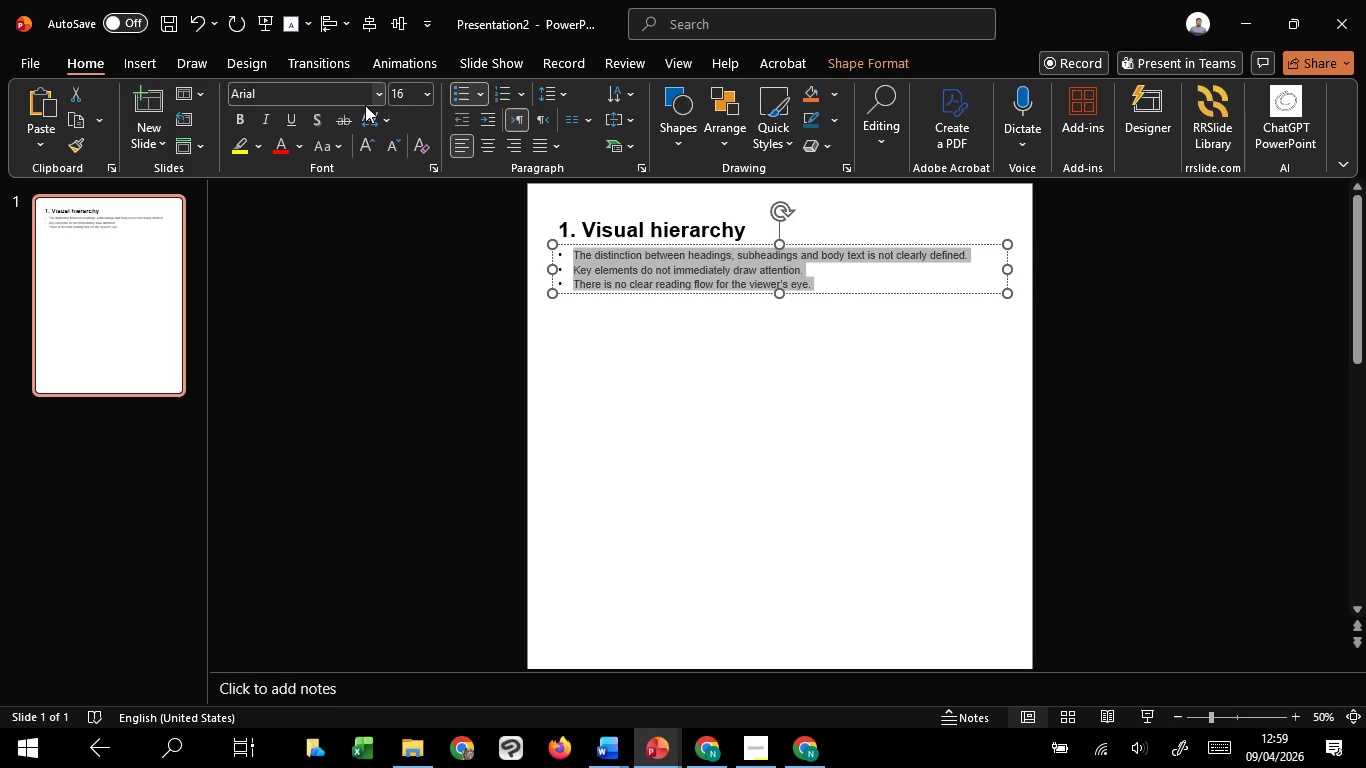 
left_click([352, 98])
 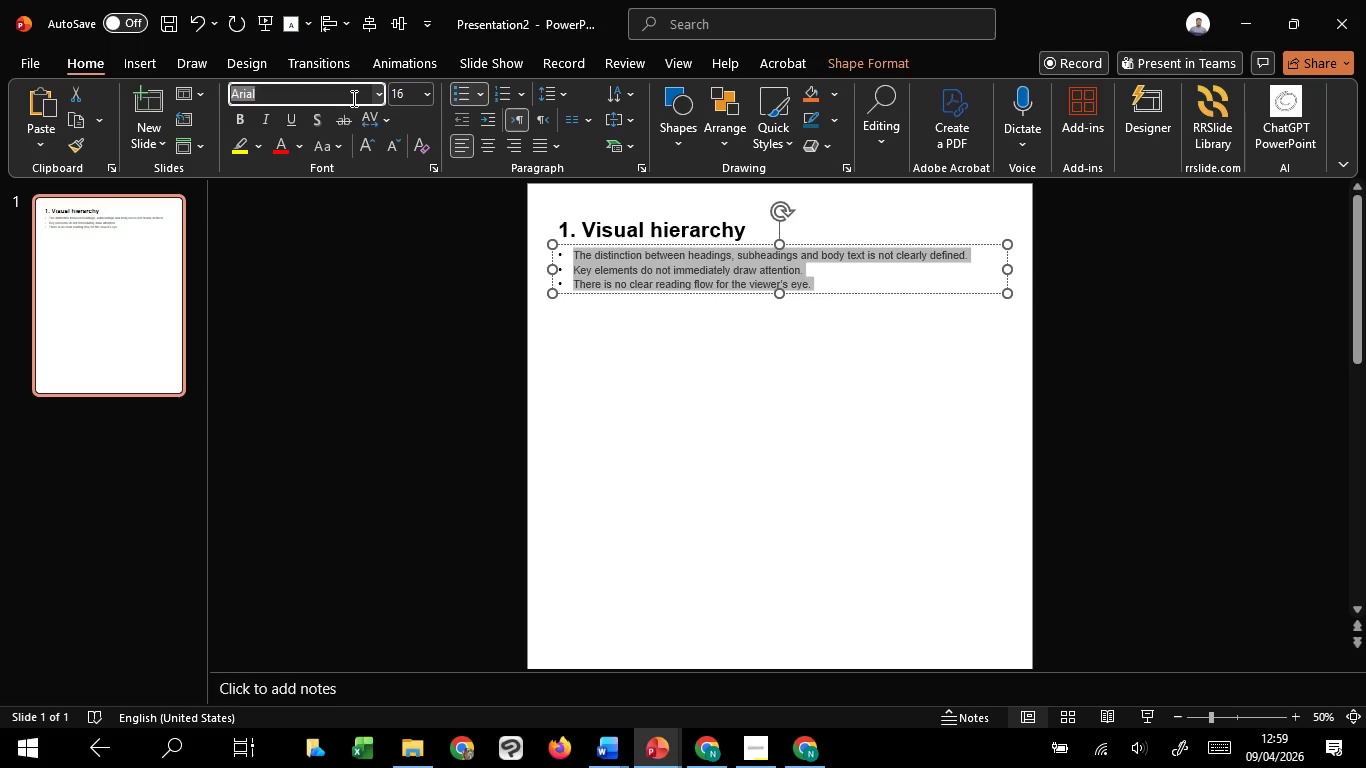 
type(int)
 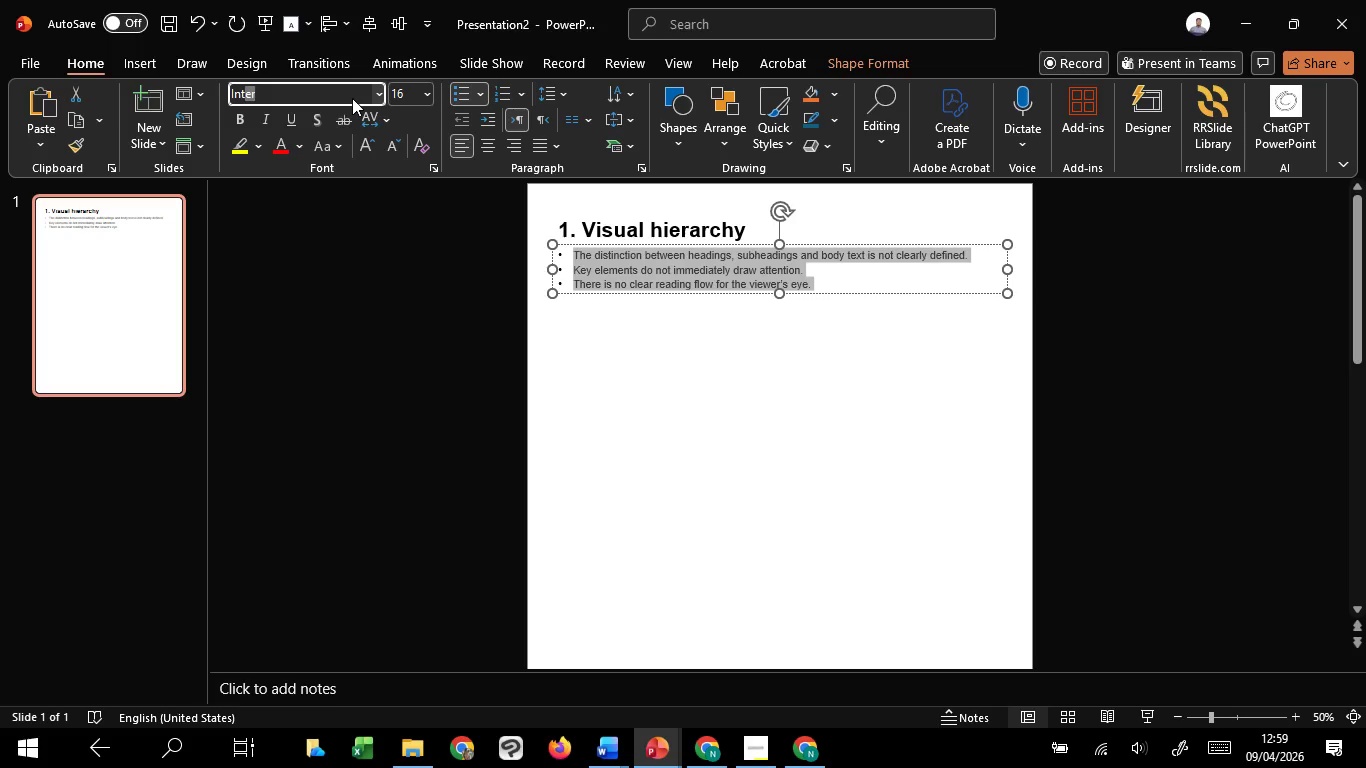 
key(Enter)
 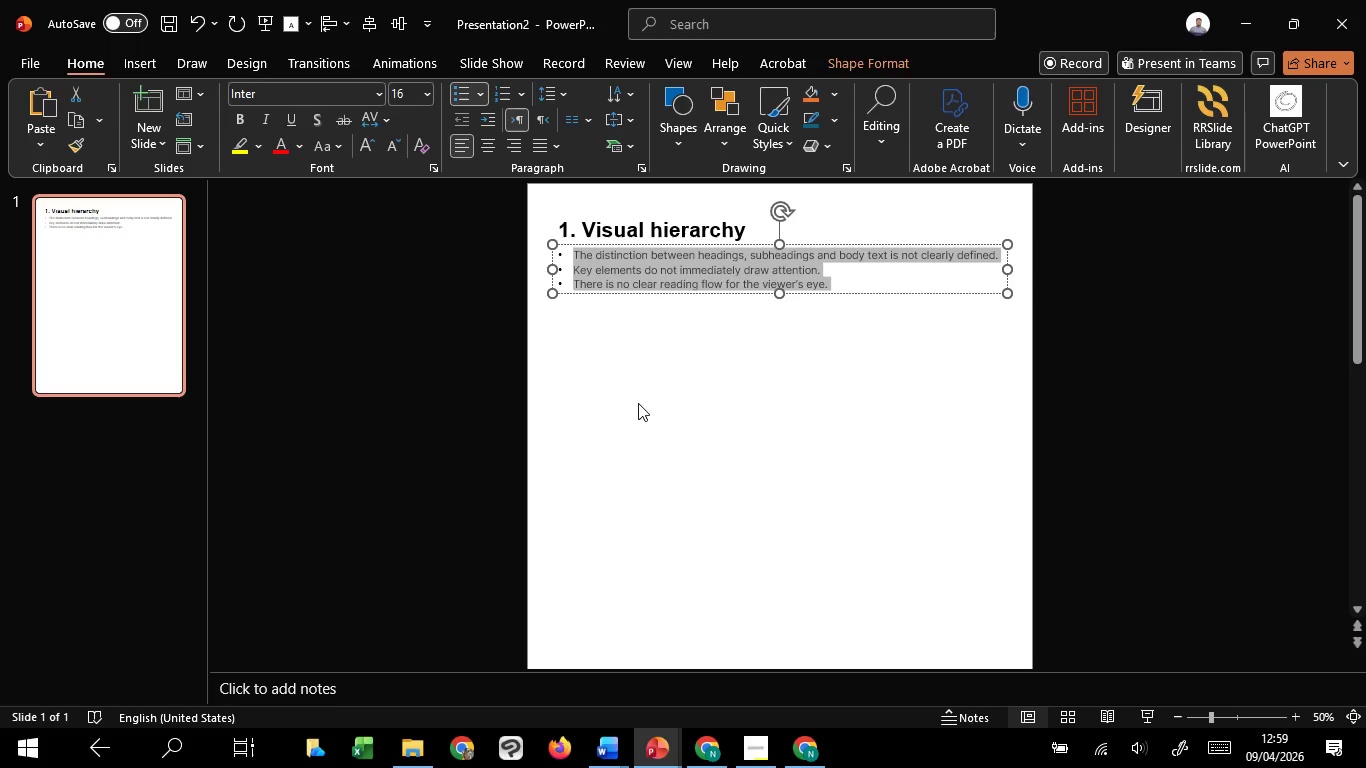 
left_click([687, 442])
 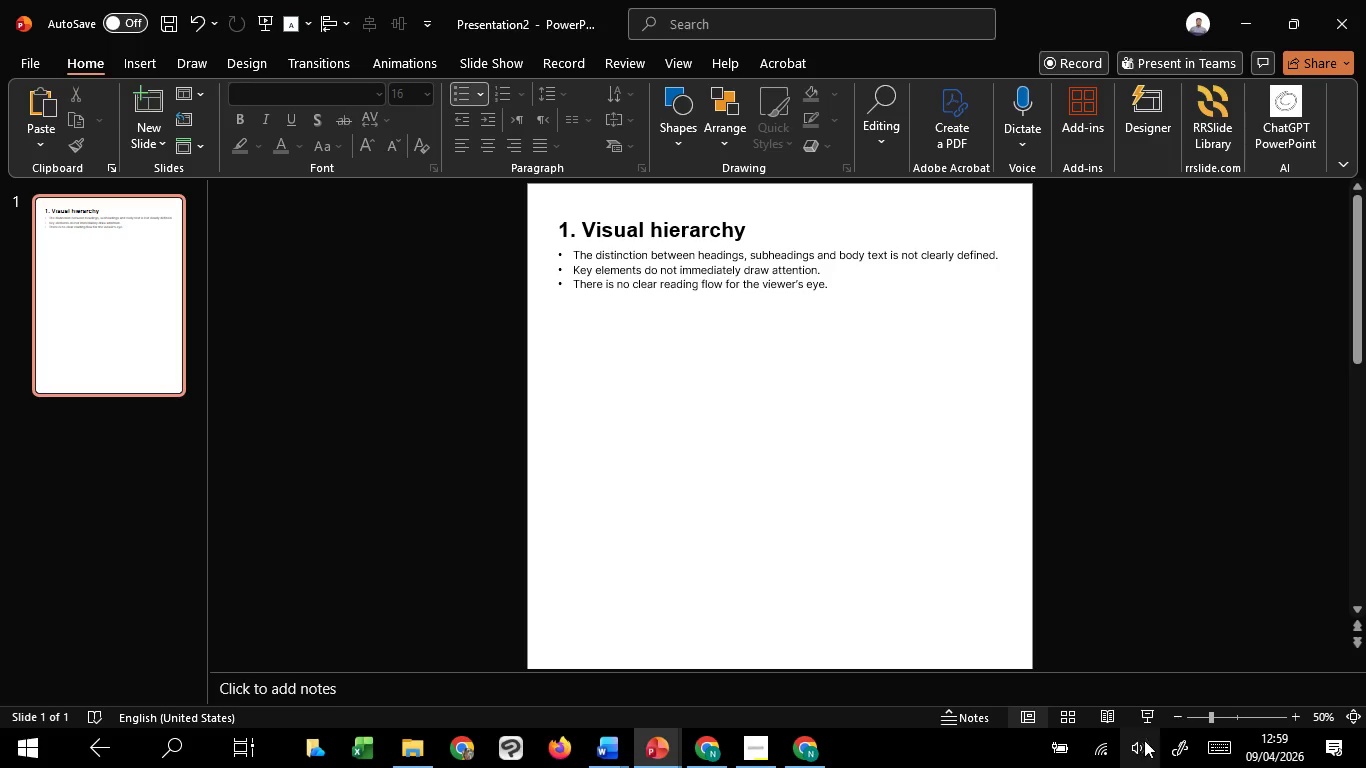 
left_click([1144, 722])
 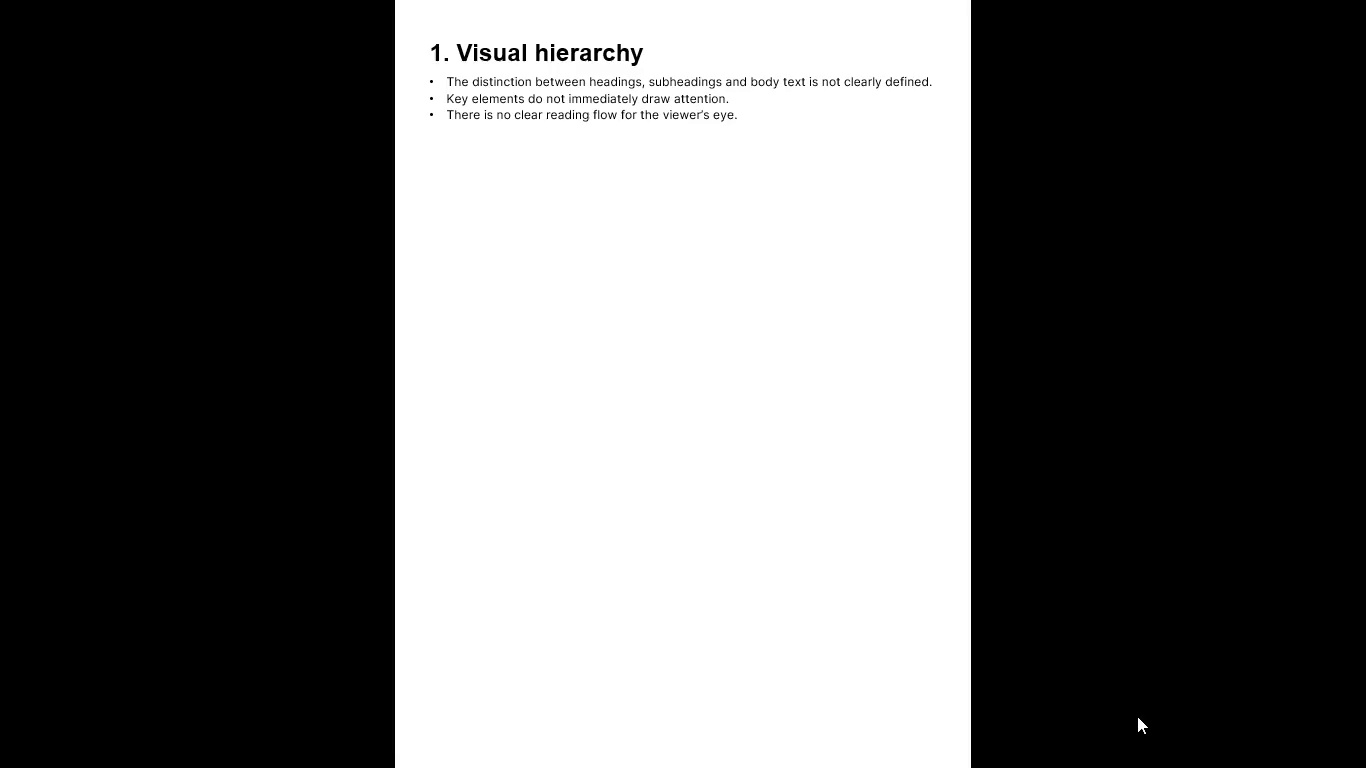 
key(Escape)
 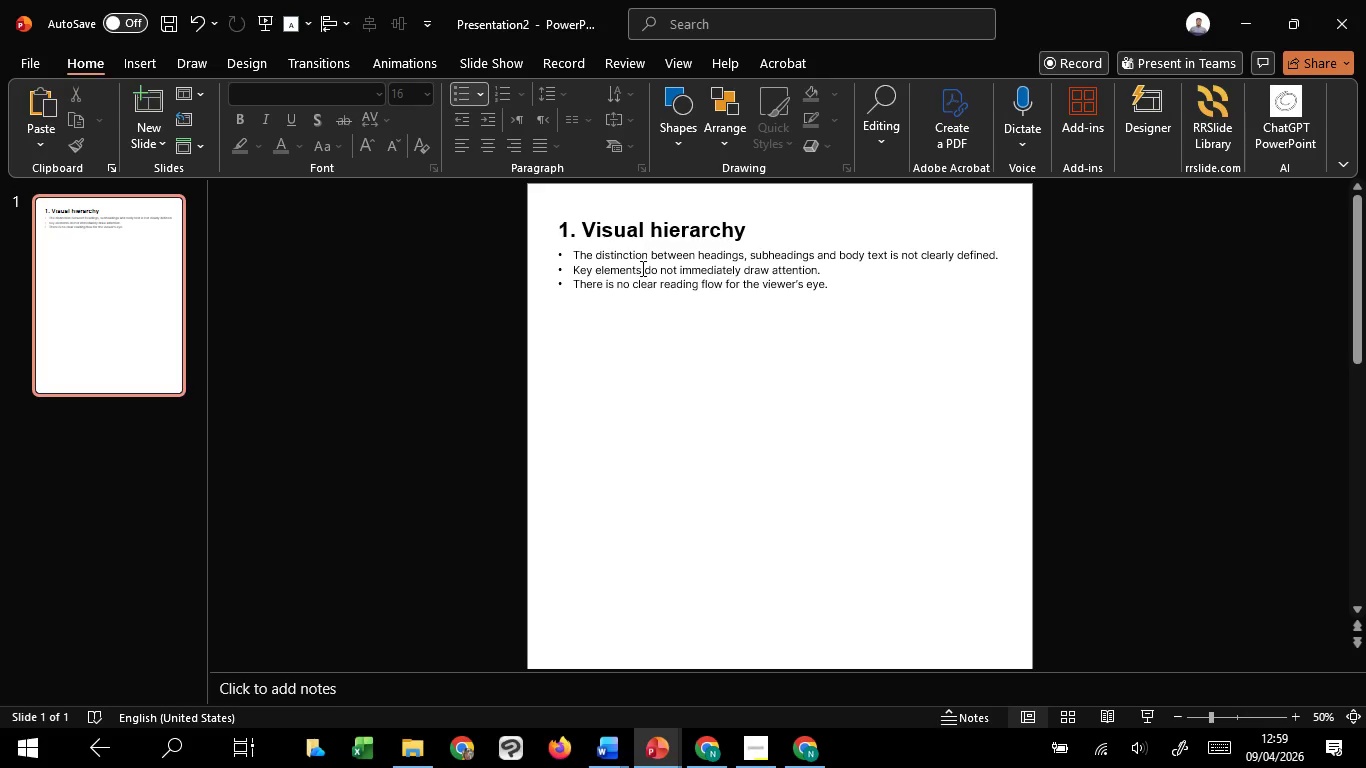 
left_click([641, 268])
 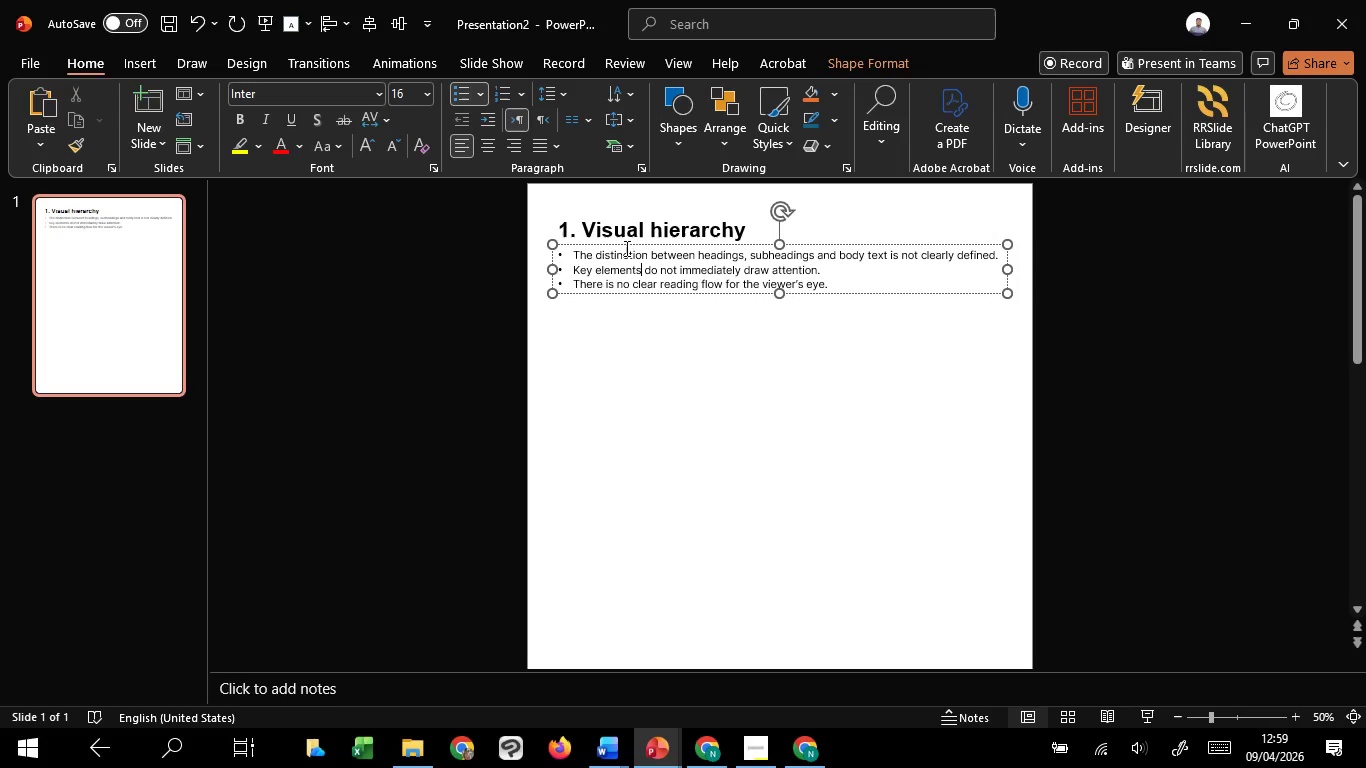 
hold_key(key=ShiftLeft, duration=1.31)
double_click([624, 232])
 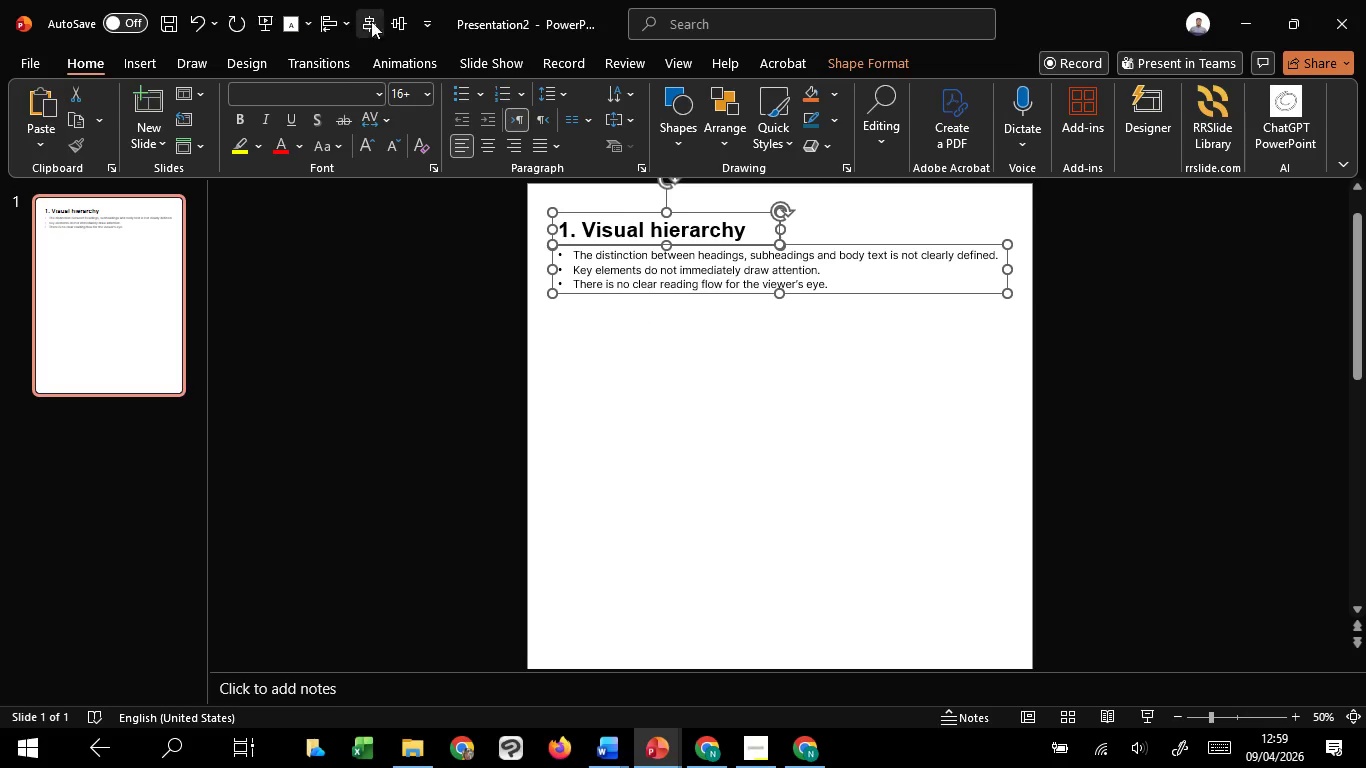 
hold_key(key=ShiftLeft, duration=2.78)
left_click([319, 17])
 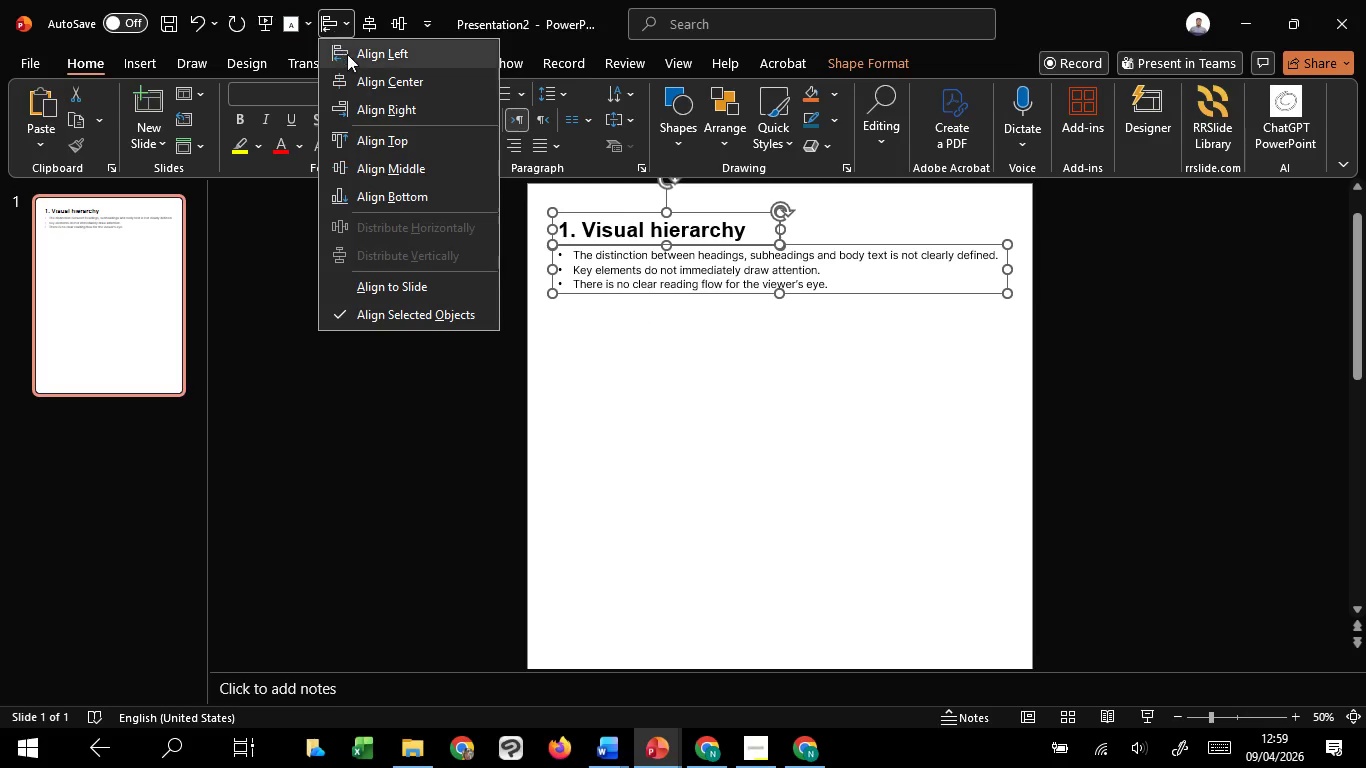 
left_click([347, 54])
 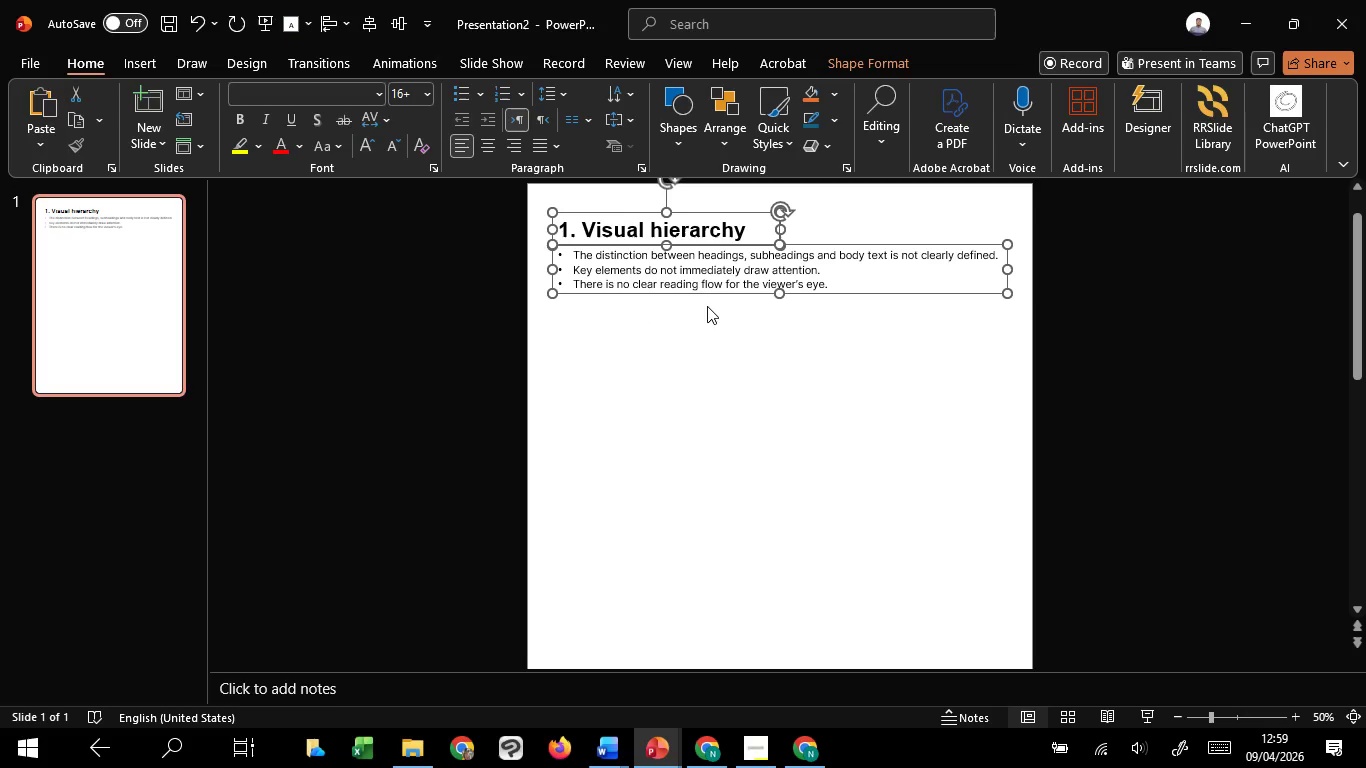 
key(Control+ControlLeft)
 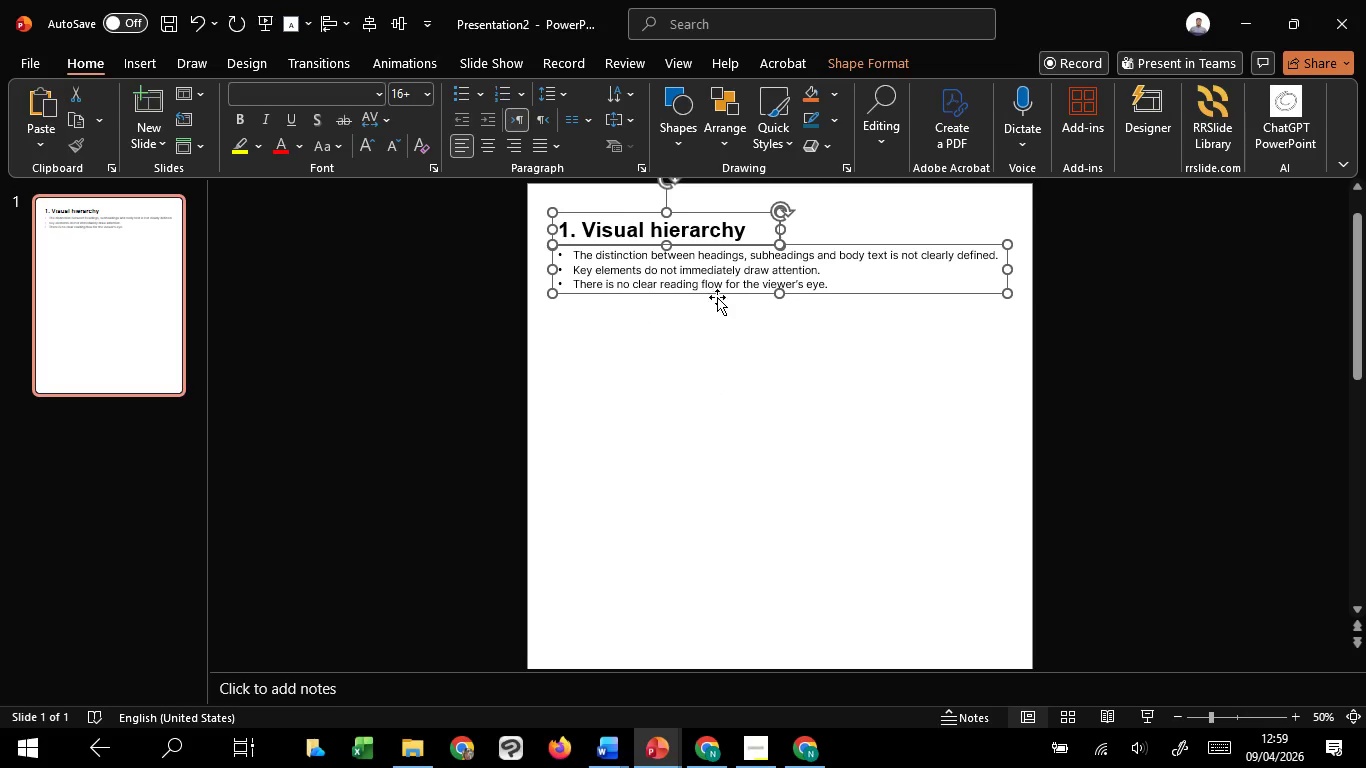 
hold_key(key=ControlLeft, duration=5.05)
hold_key(key=ShiftLeft, duration=4.58)
left_click_drag(start_coordinate=[728, 294], to_coordinate=[728, 396])
 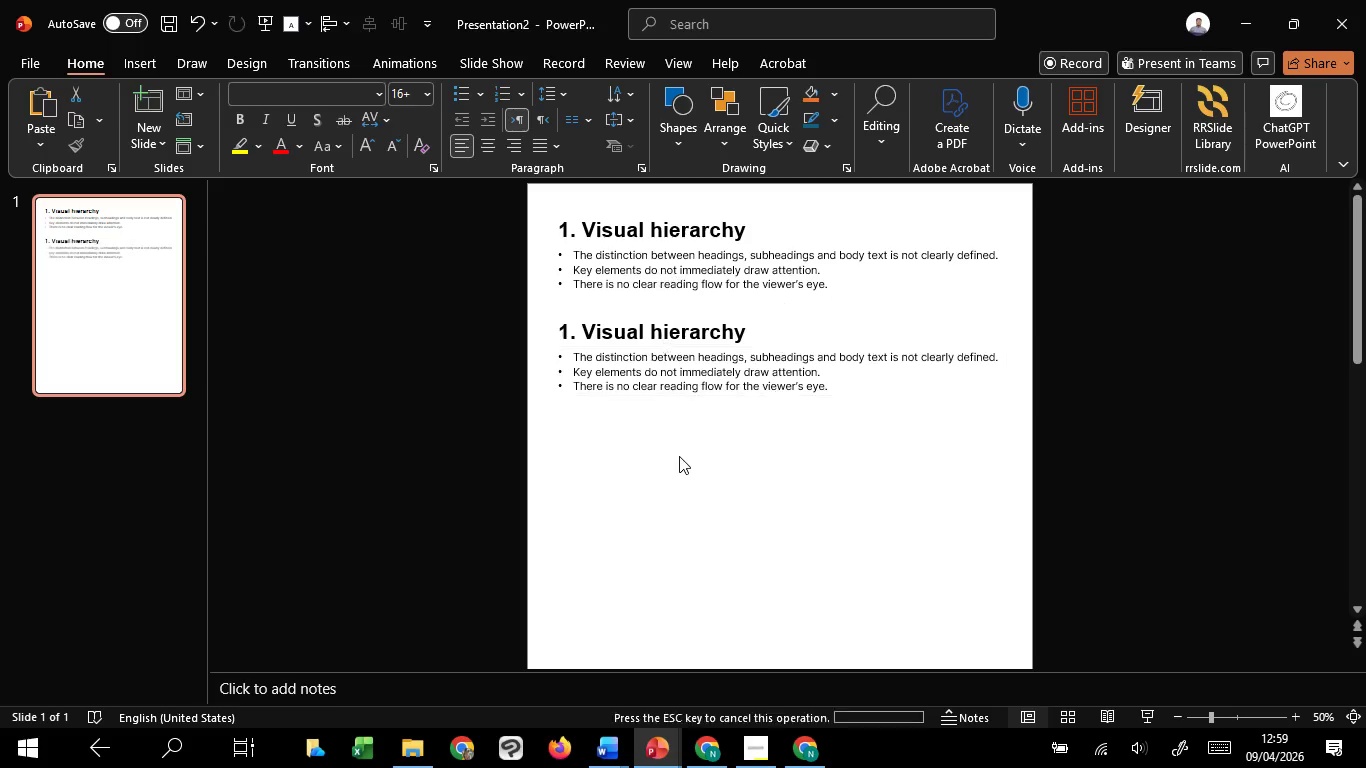 
hold_key(key=C, duration=1.52)
 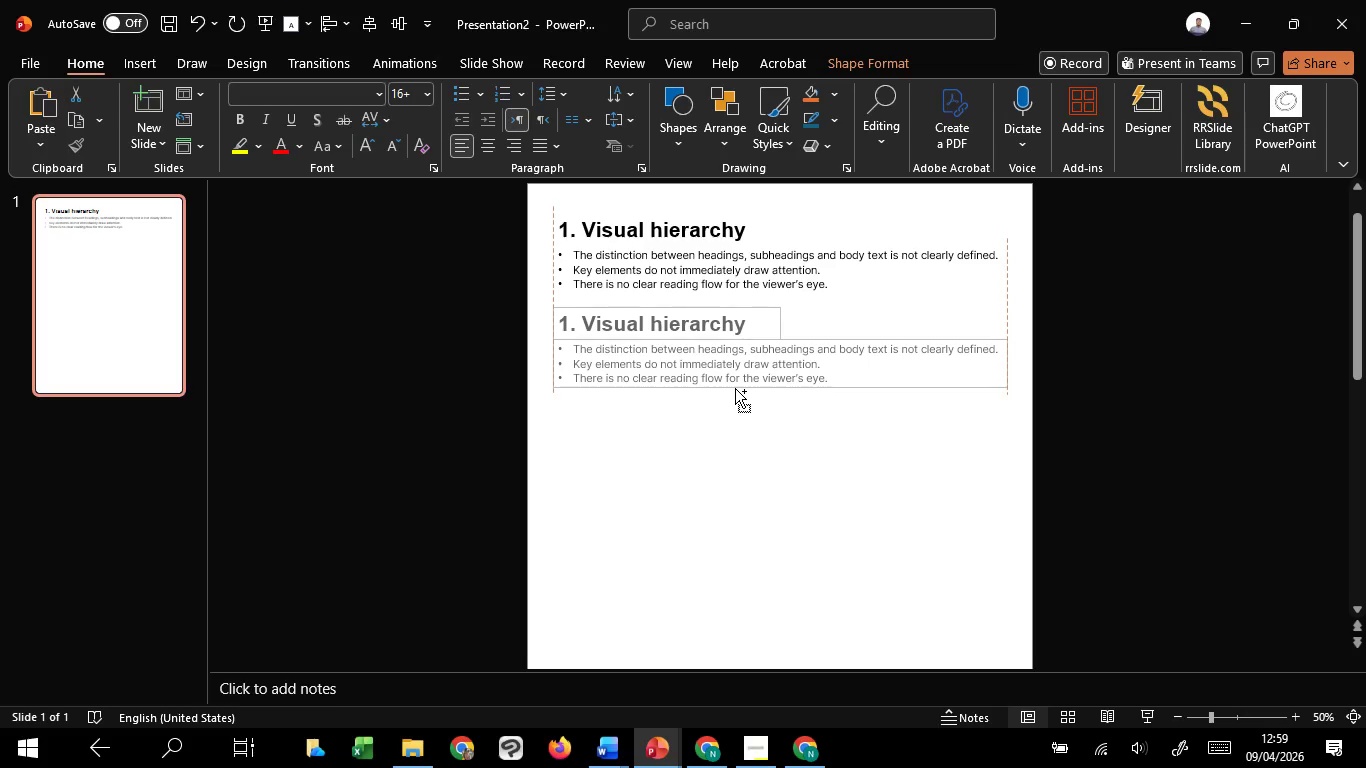 
hold_key(key=C, duration=1.53)
 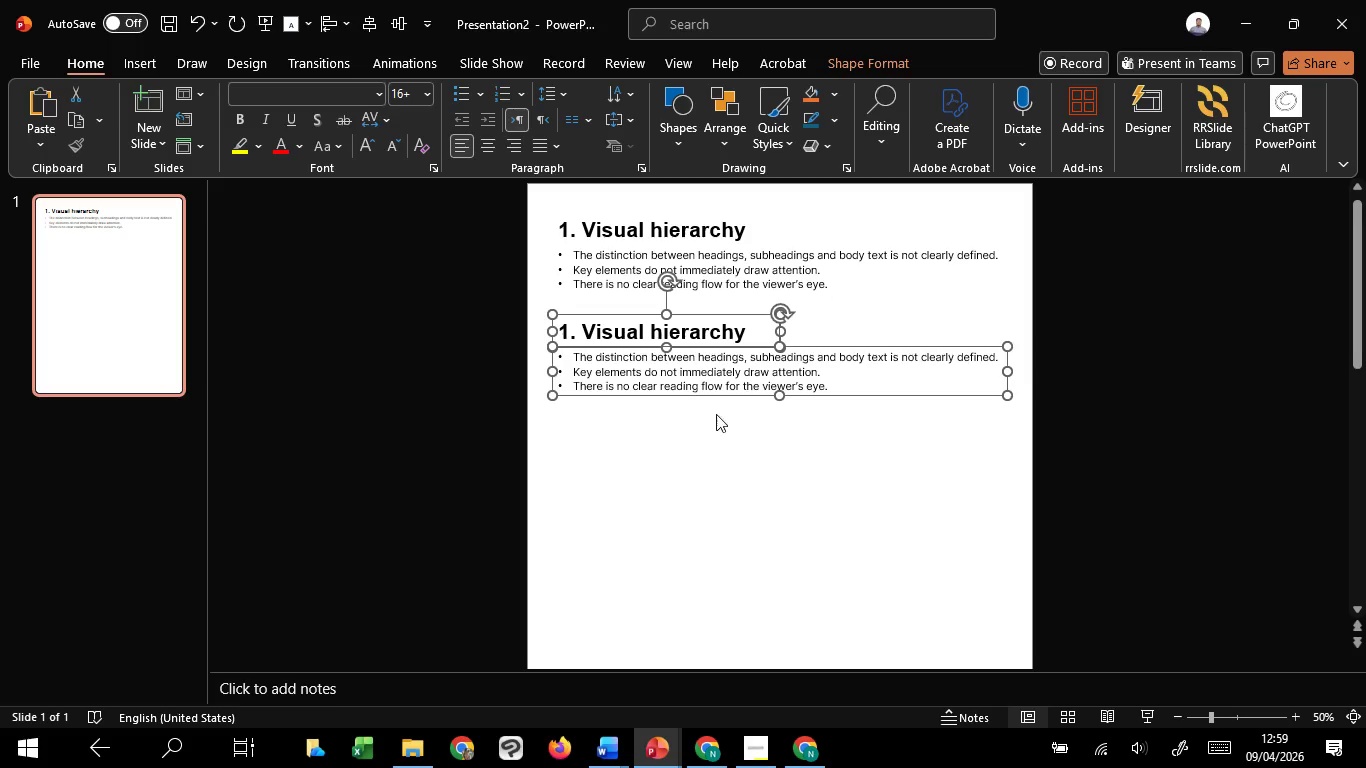 
hold_key(key=C, duration=0.55)
 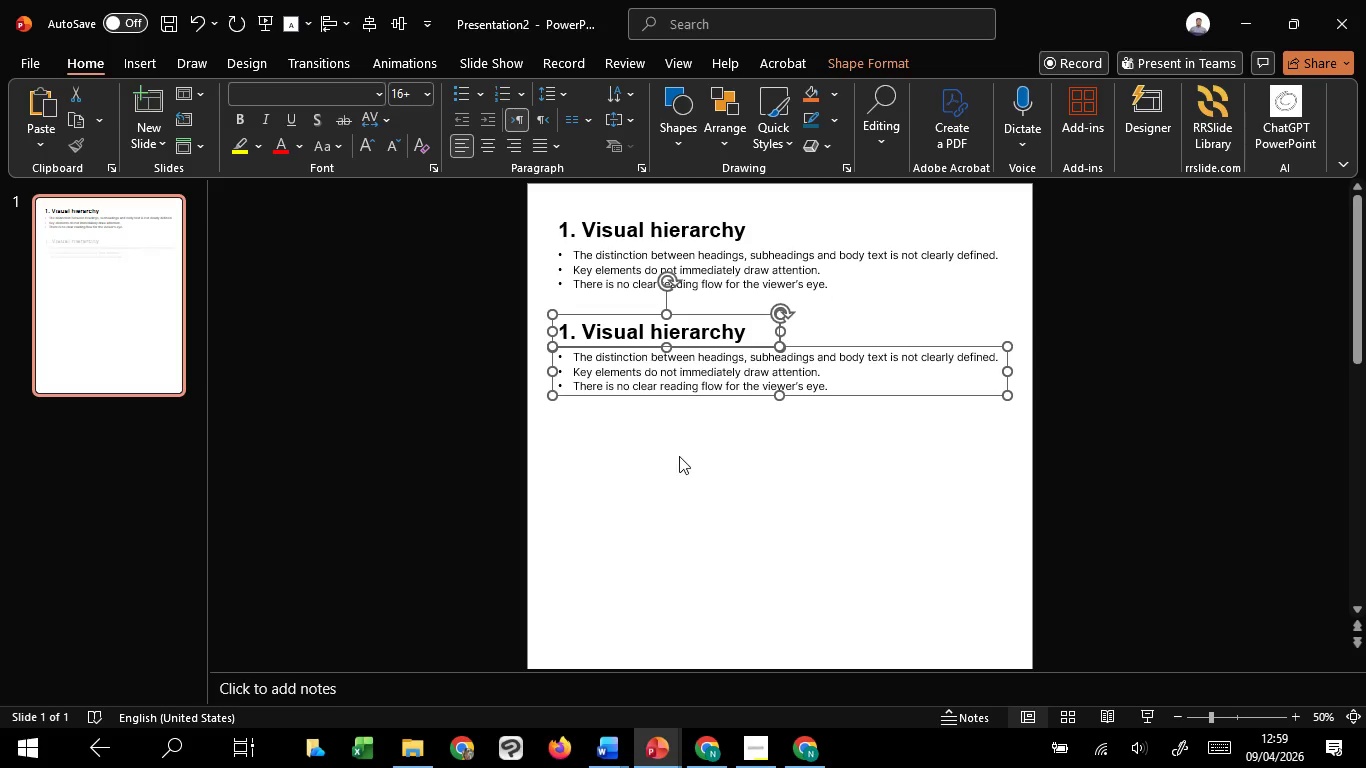 
left_click([679, 456])
 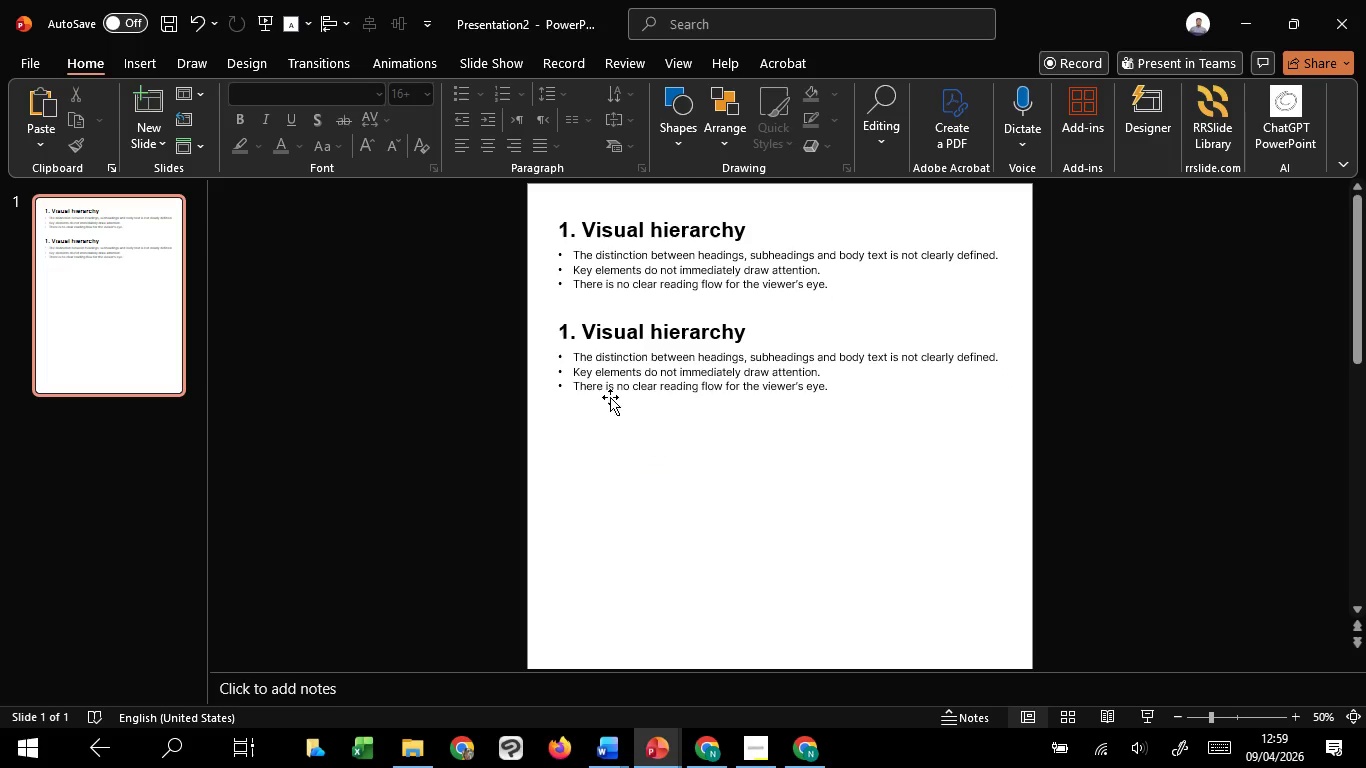 
double_click([630, 327])
 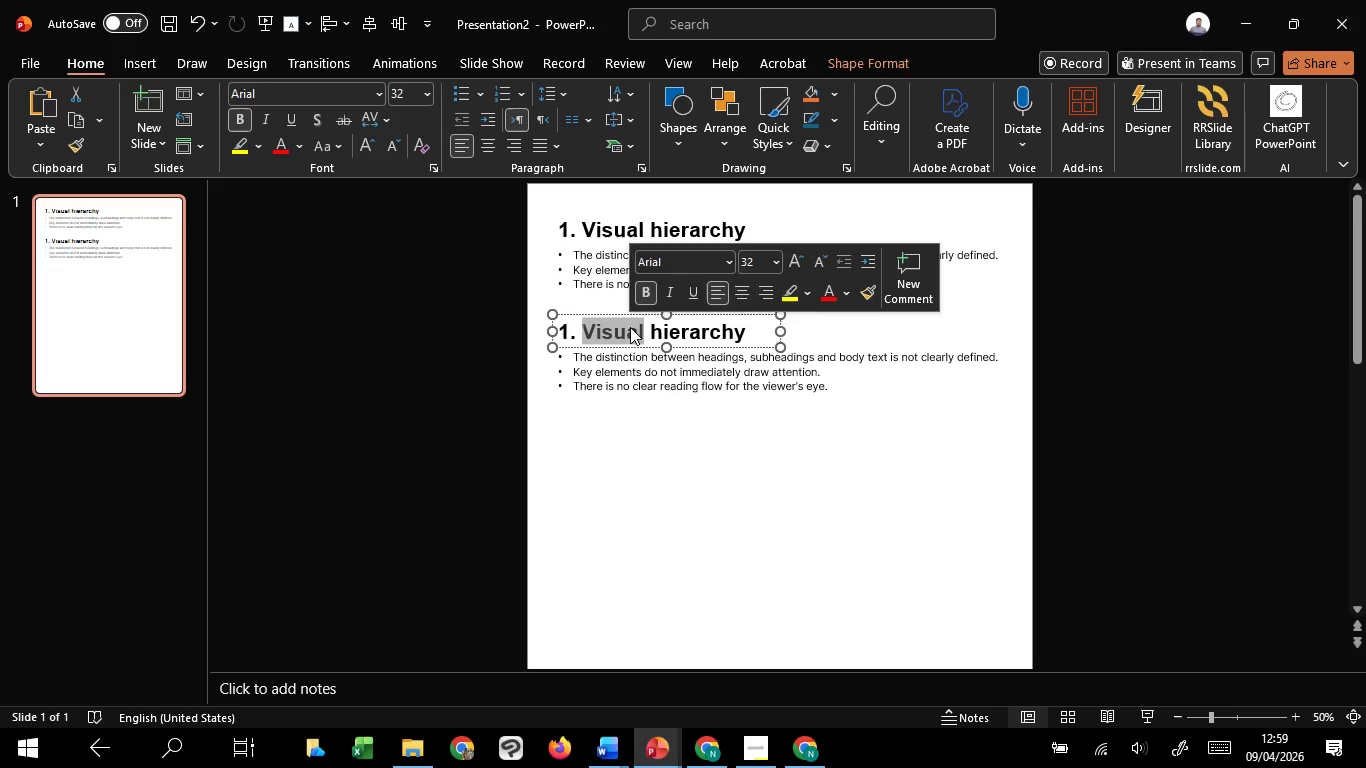 
key(Control+A)
 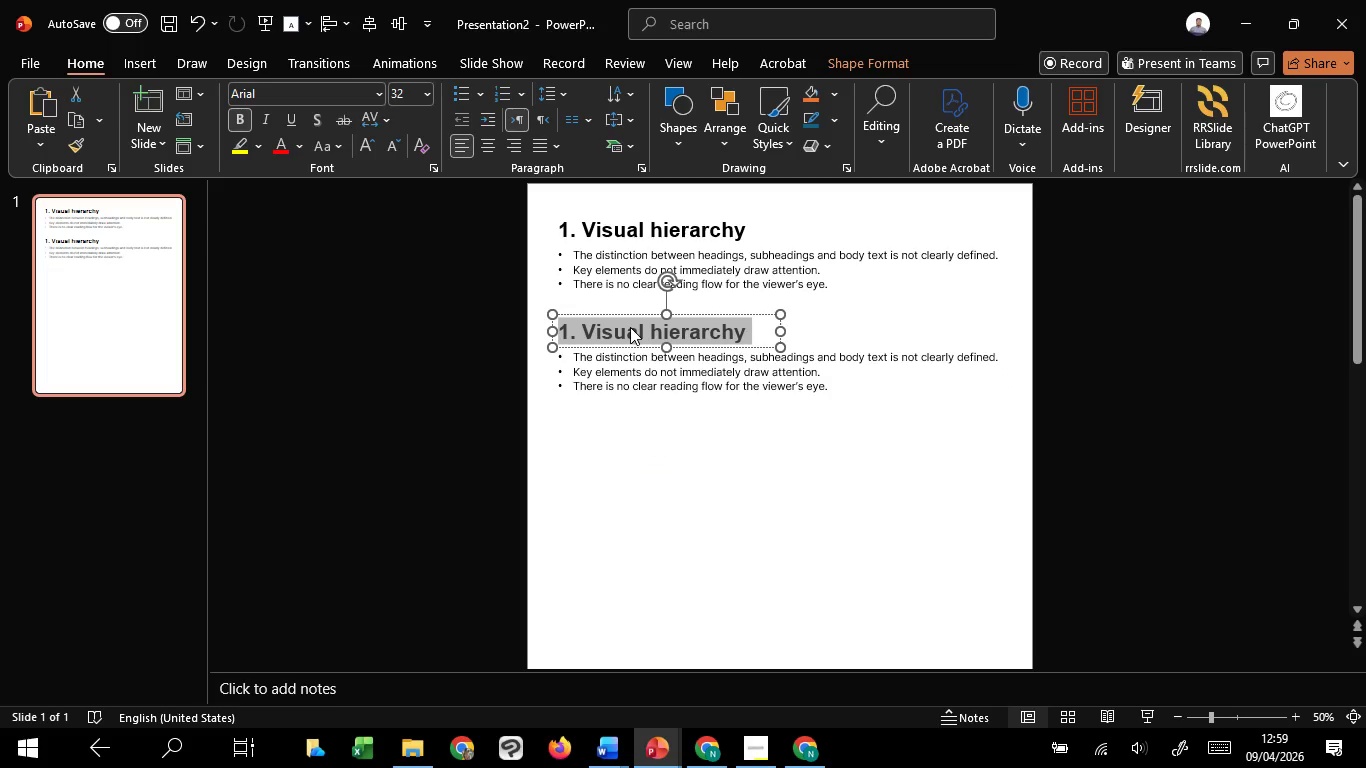 
type(2. layout 7 )
 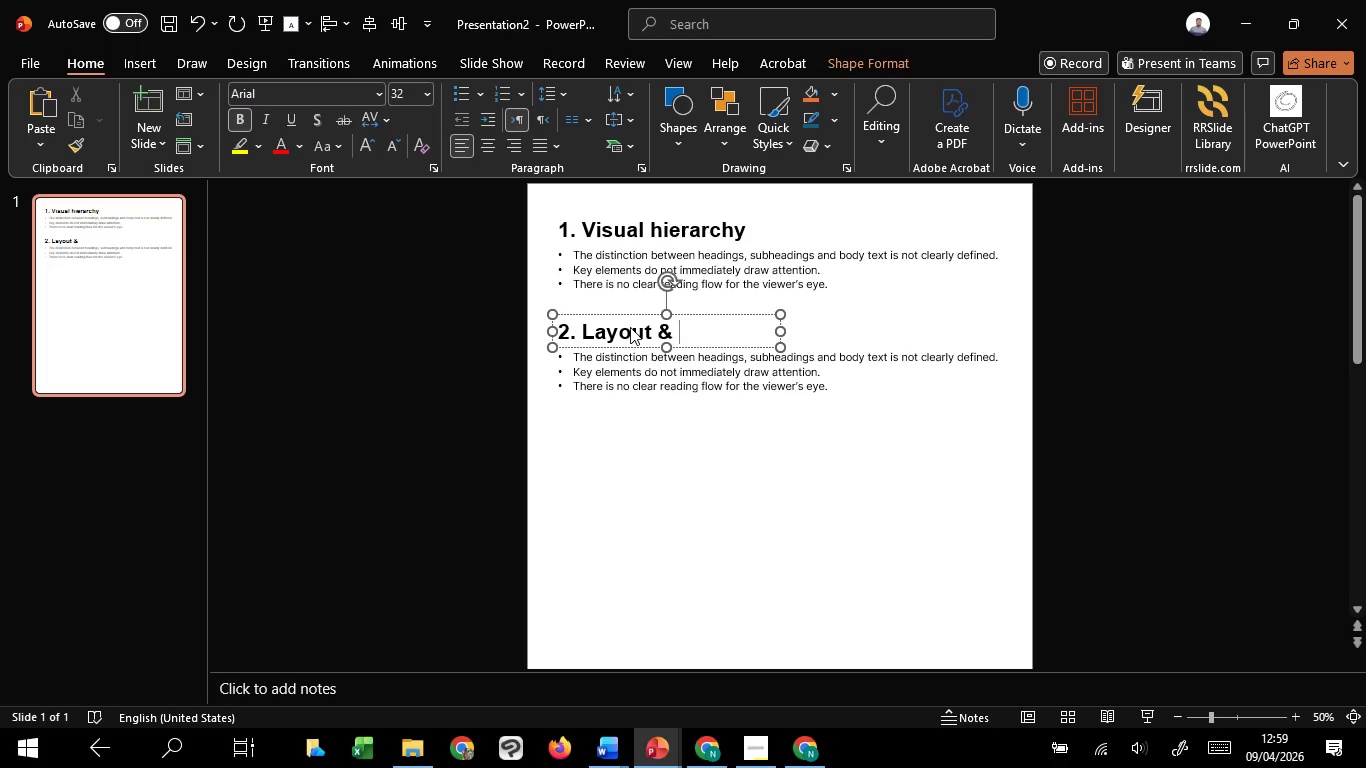 
wait(5.8)
 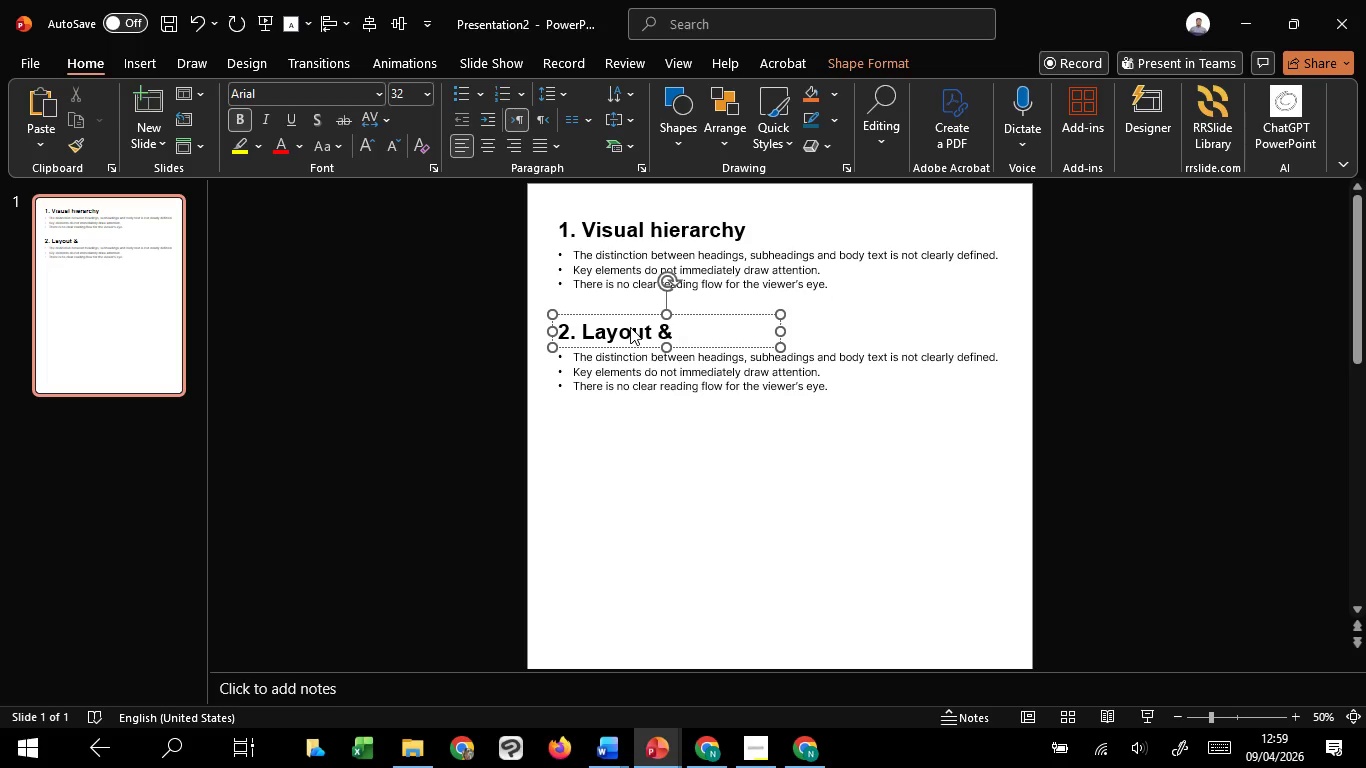 
type(composition)
 